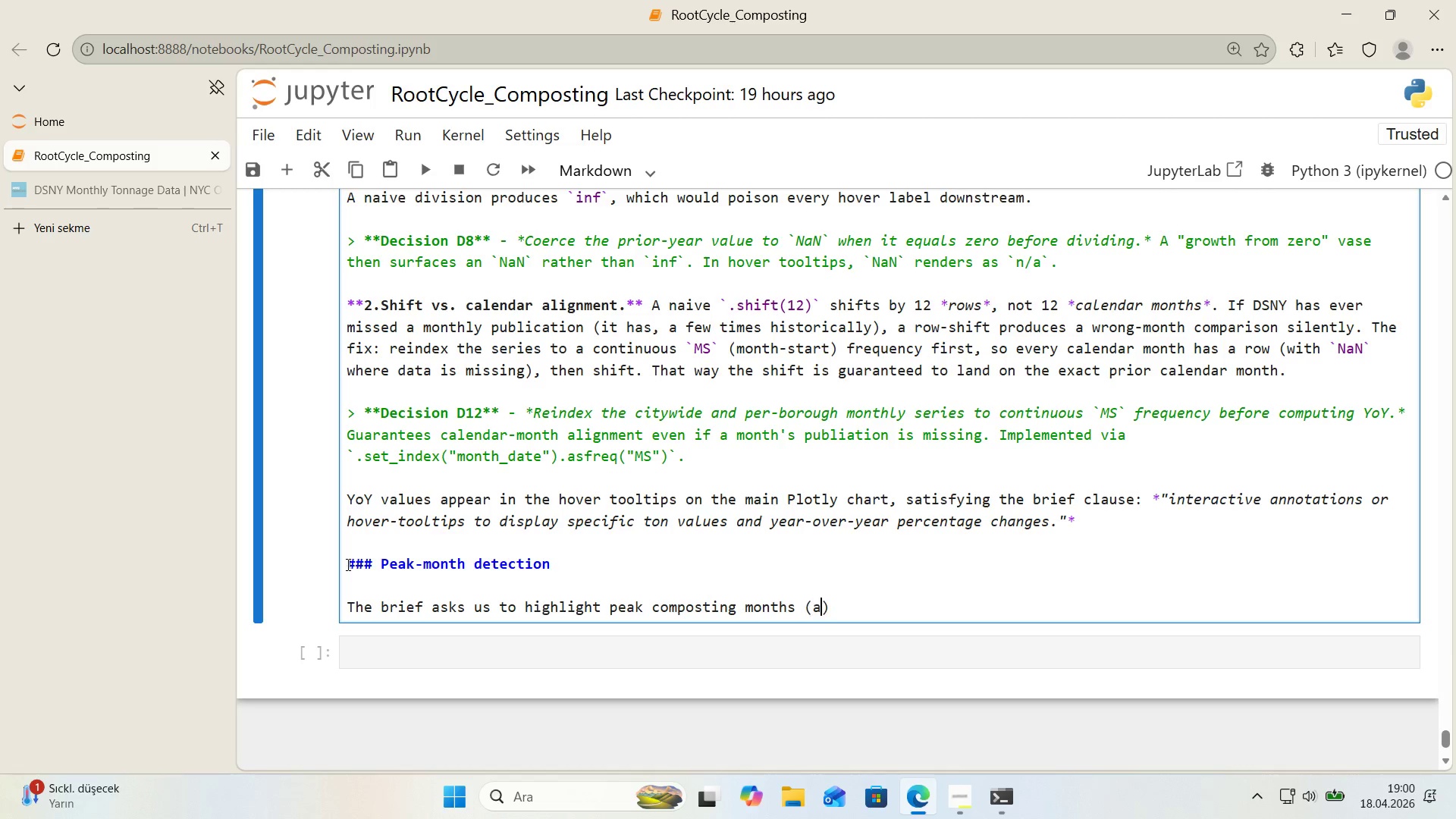 
type(aau)
key(Backspace)
key(Backspace)
type(utmn)
key(Backspace)
key(Backspace)
type(umn leaves g'ven as the example)
 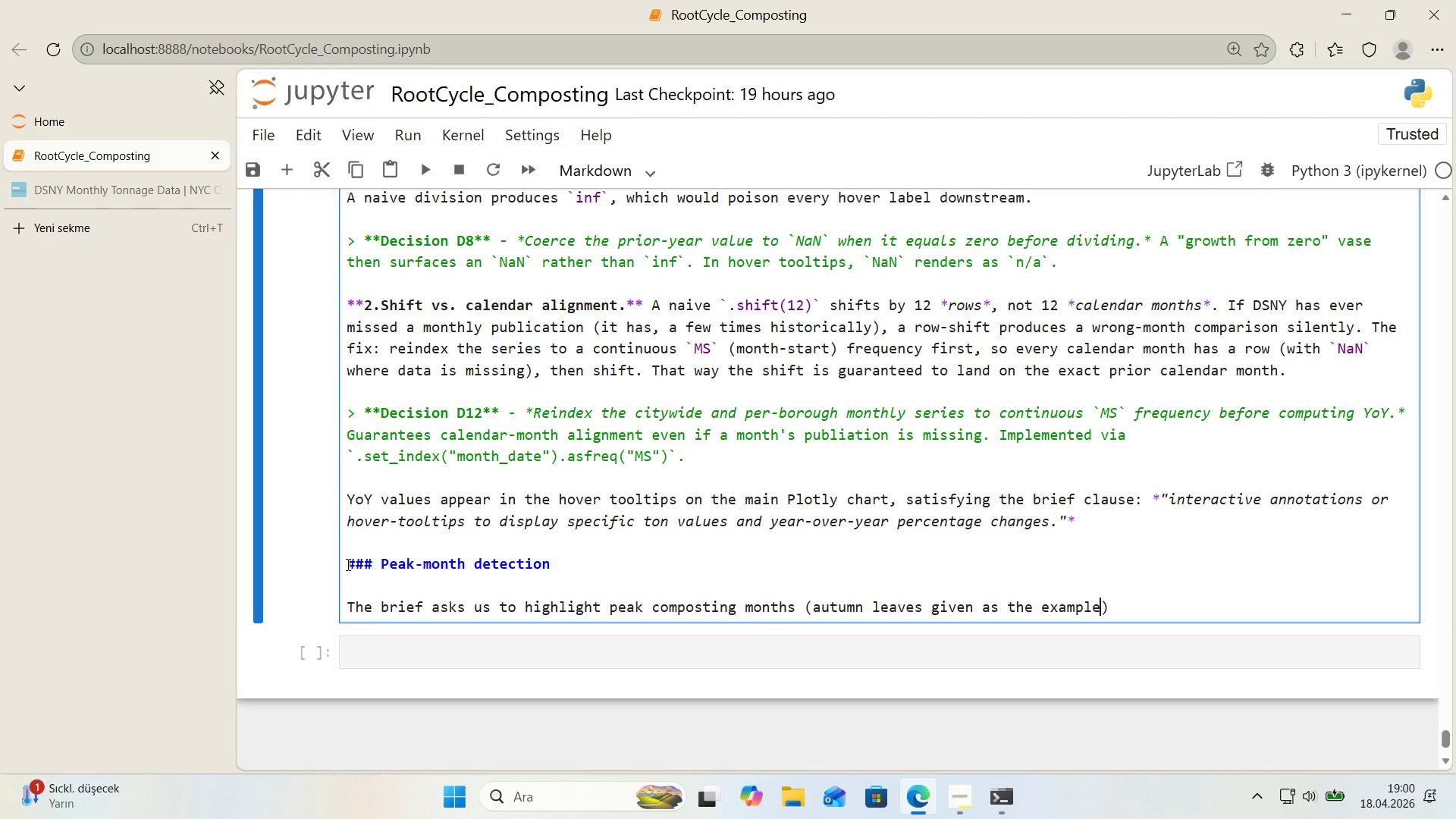 
key(ArrowRight)
 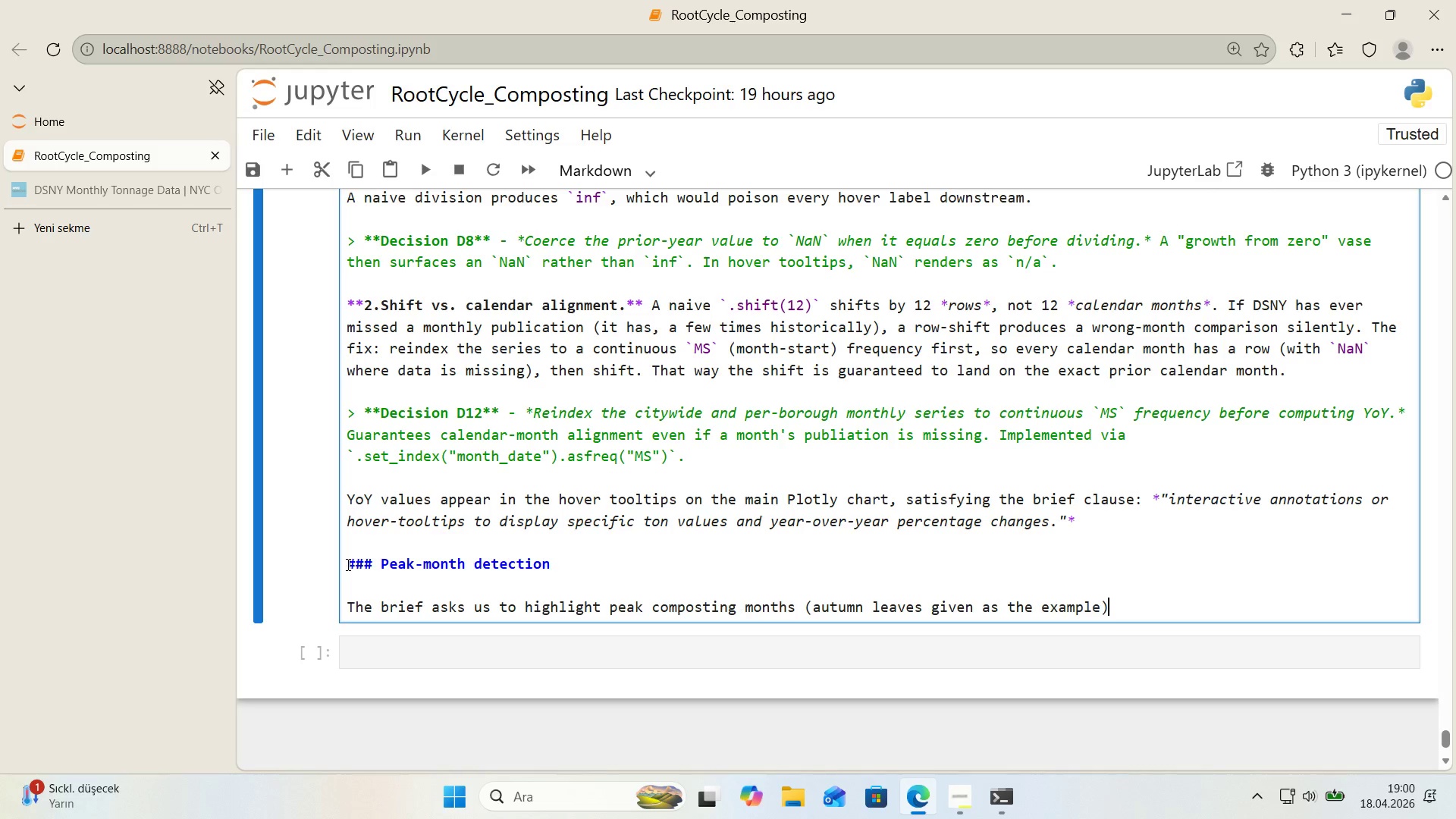 
type(. That requ'res two cho;ce)
key(Backspace)
key(Backspace)
key(Backspace)
type('ces> **how many months count as ``)
 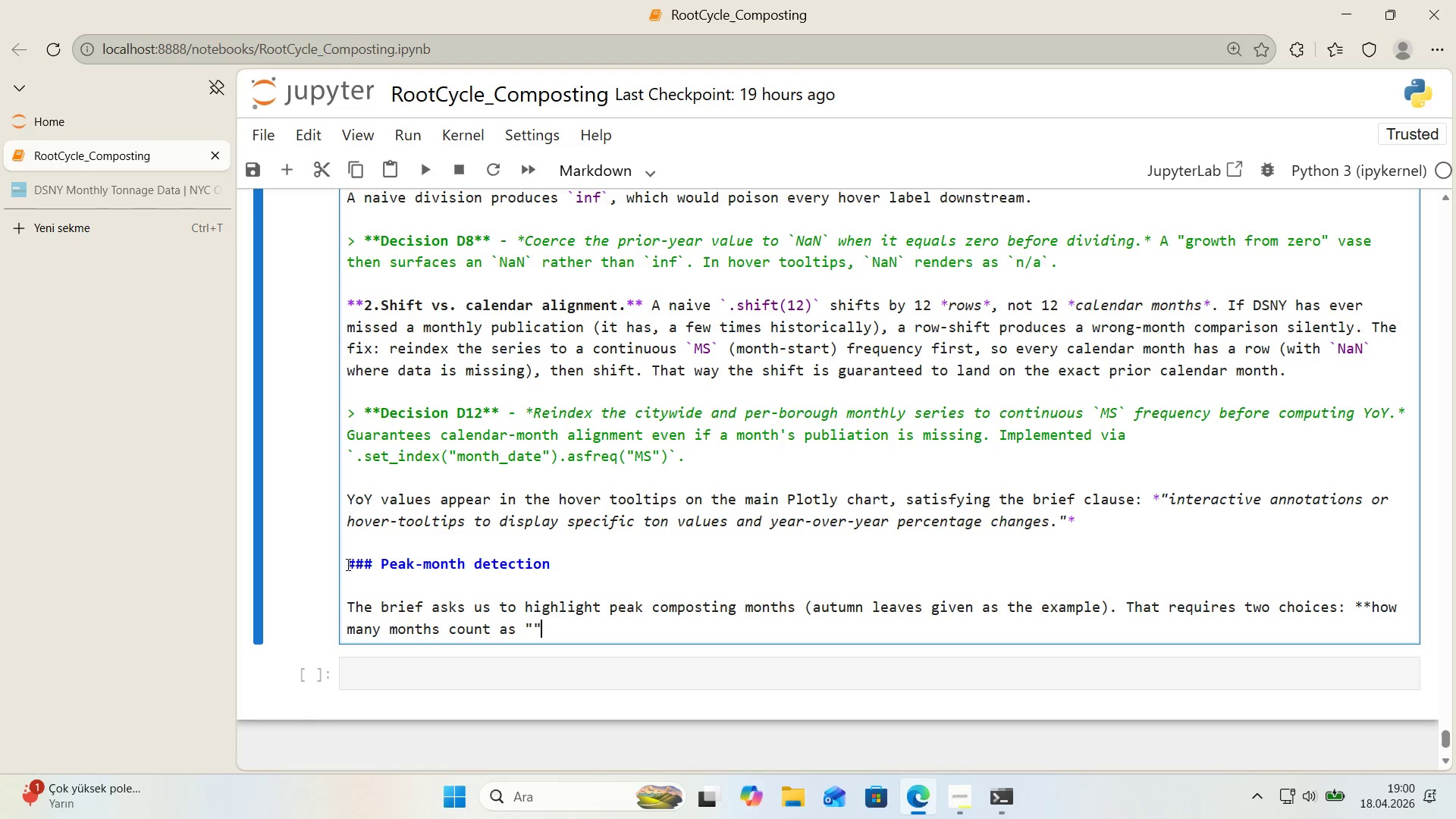 
key(ArrowLeft)
 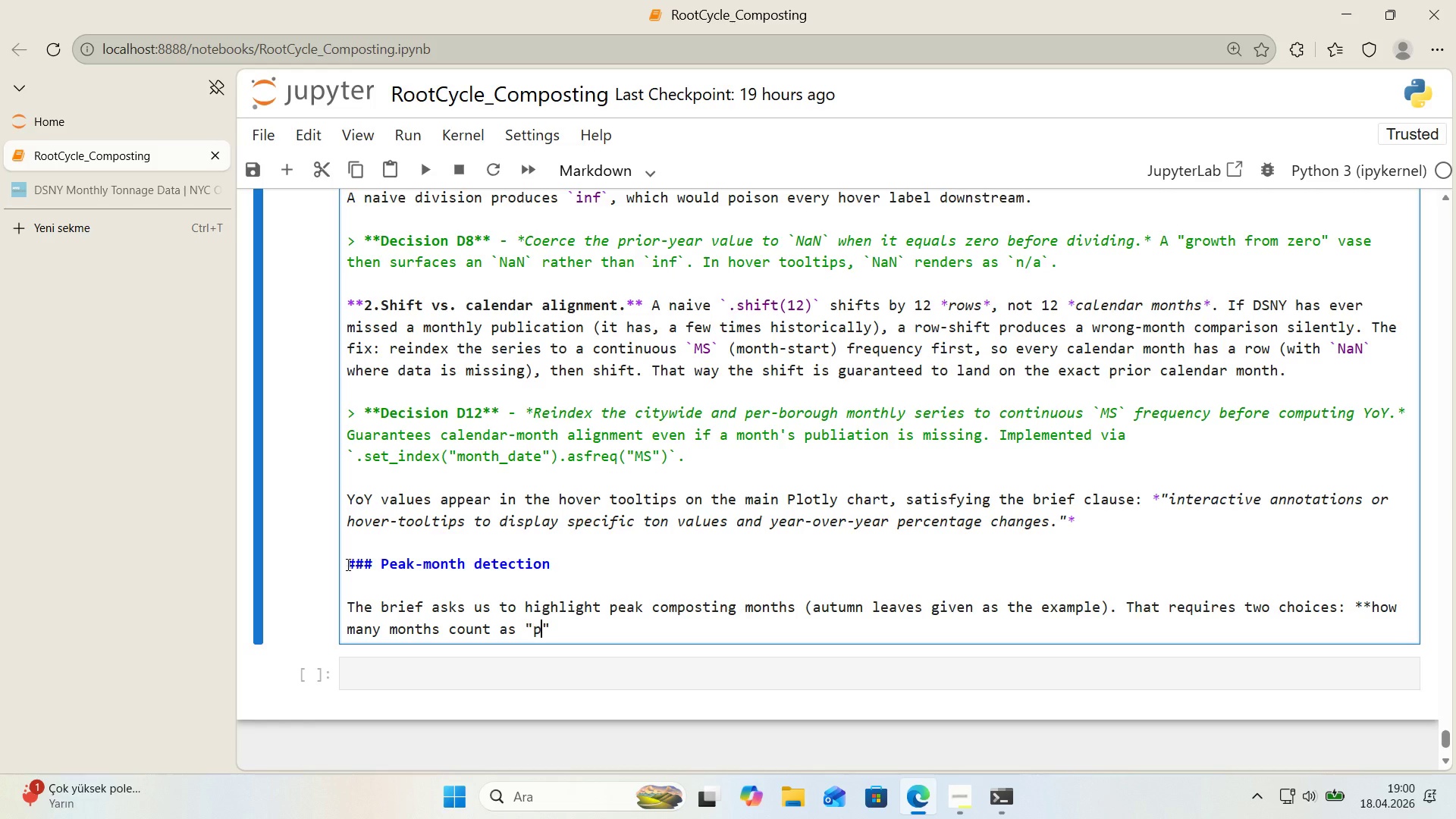 
type(peak)
 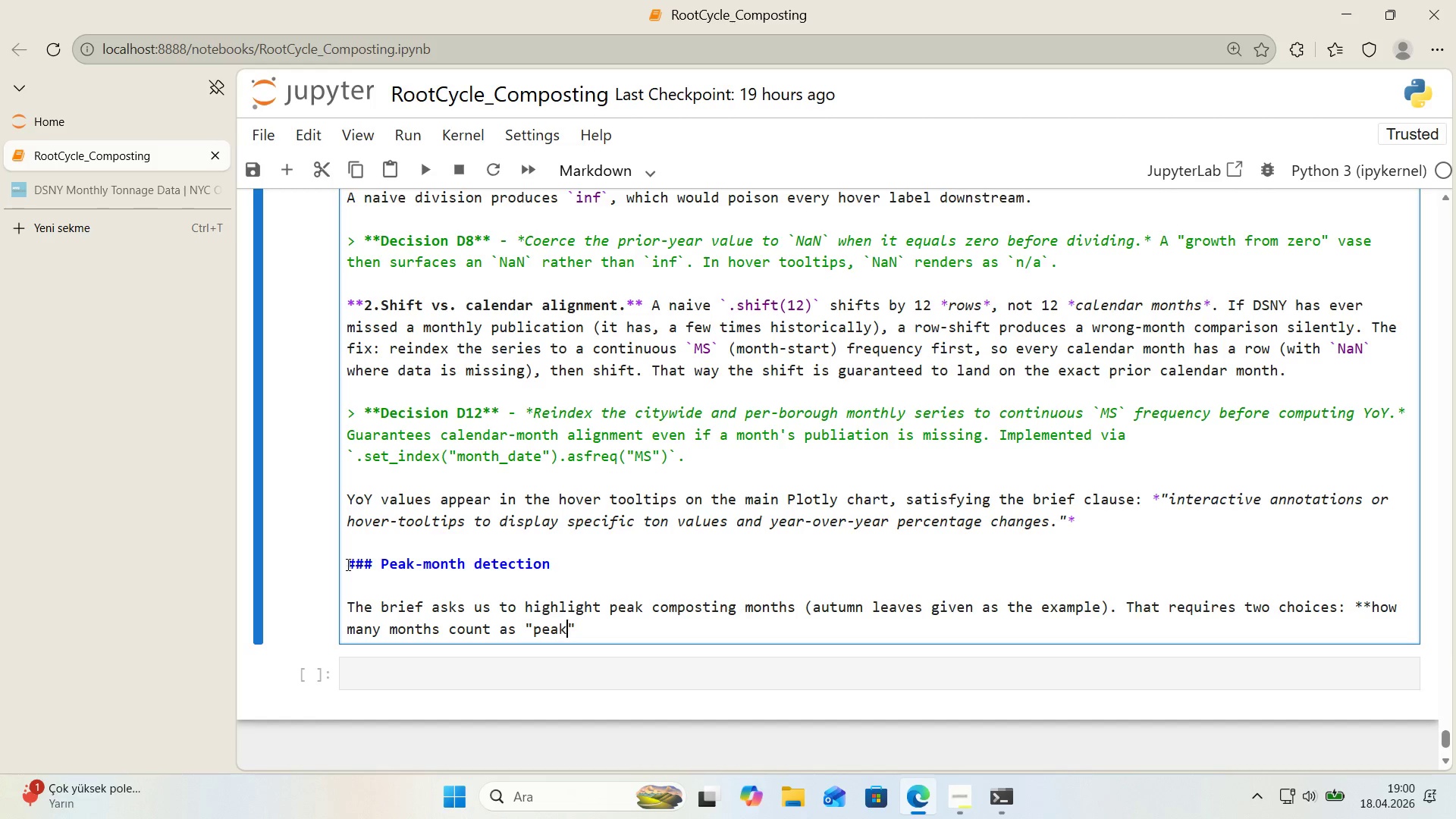 
key(ArrowRight)
 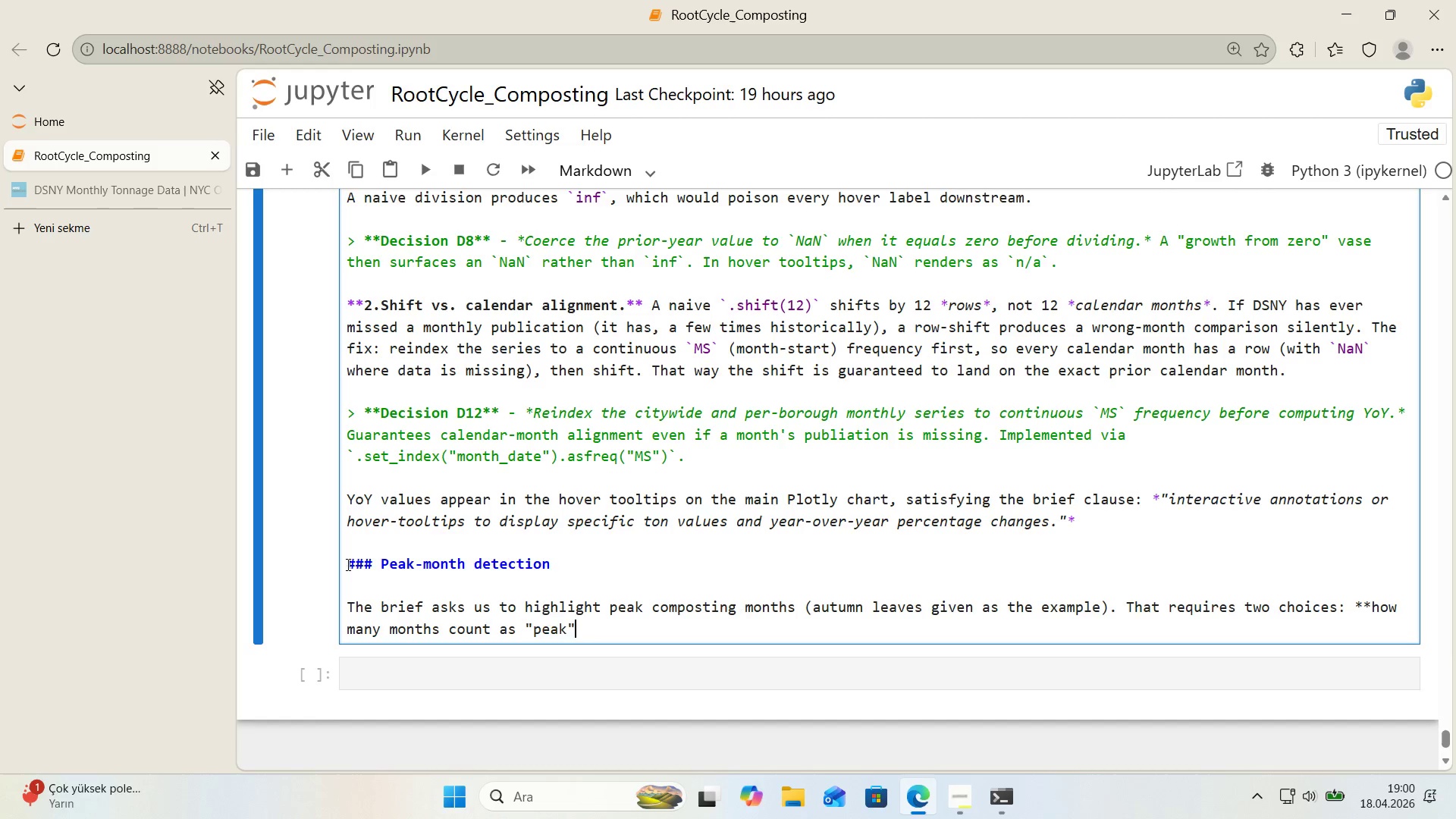 
type(**, and **howw many get on-chart annotat'ons.)
key(Backspace)
type(** vs be'ng ment'oned only 'n the f'nd'ngs ne)
key(Backspace)
key(Backspace)
key(Backspace)
type( text.)
 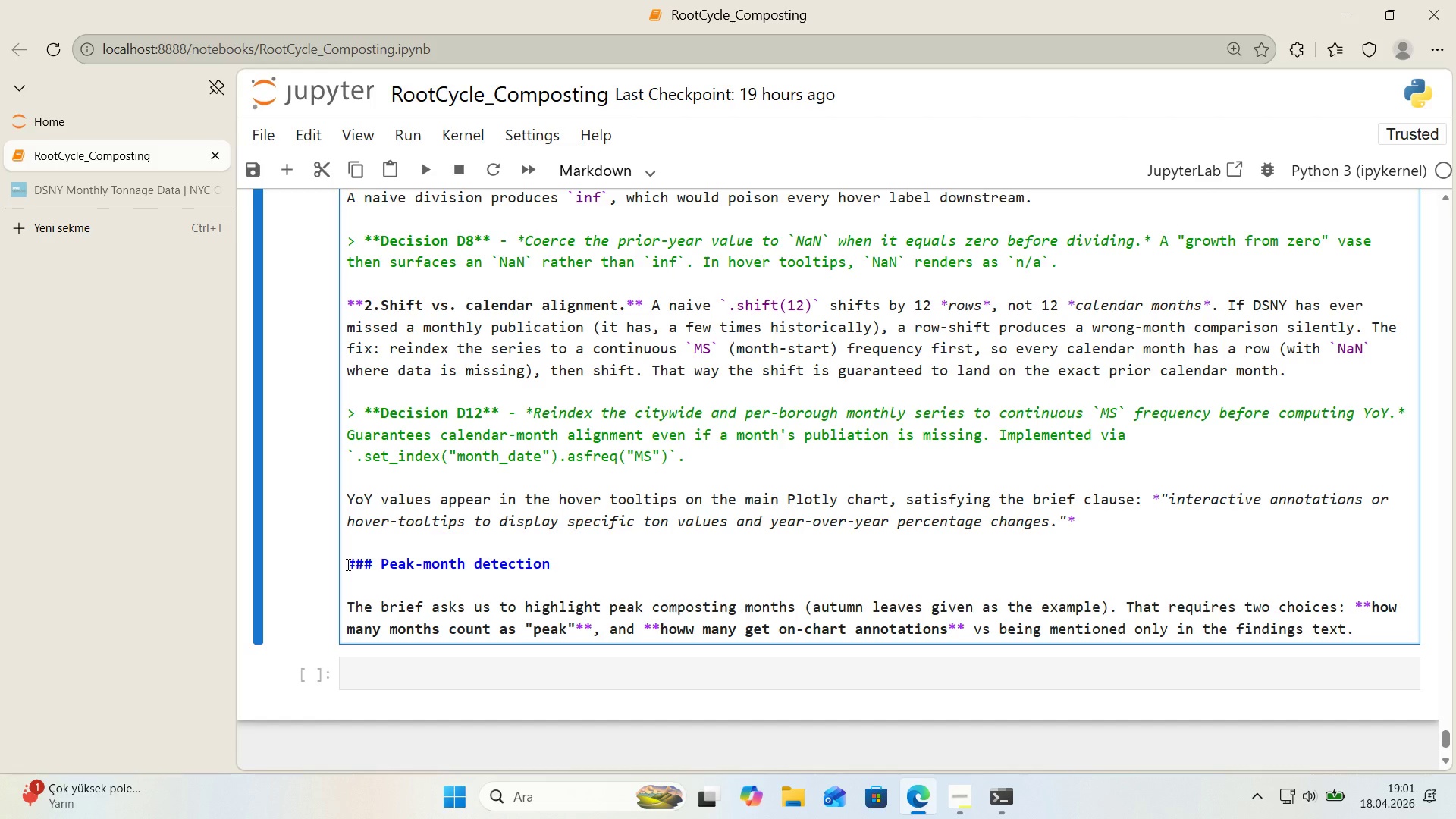 
key(Enter)
 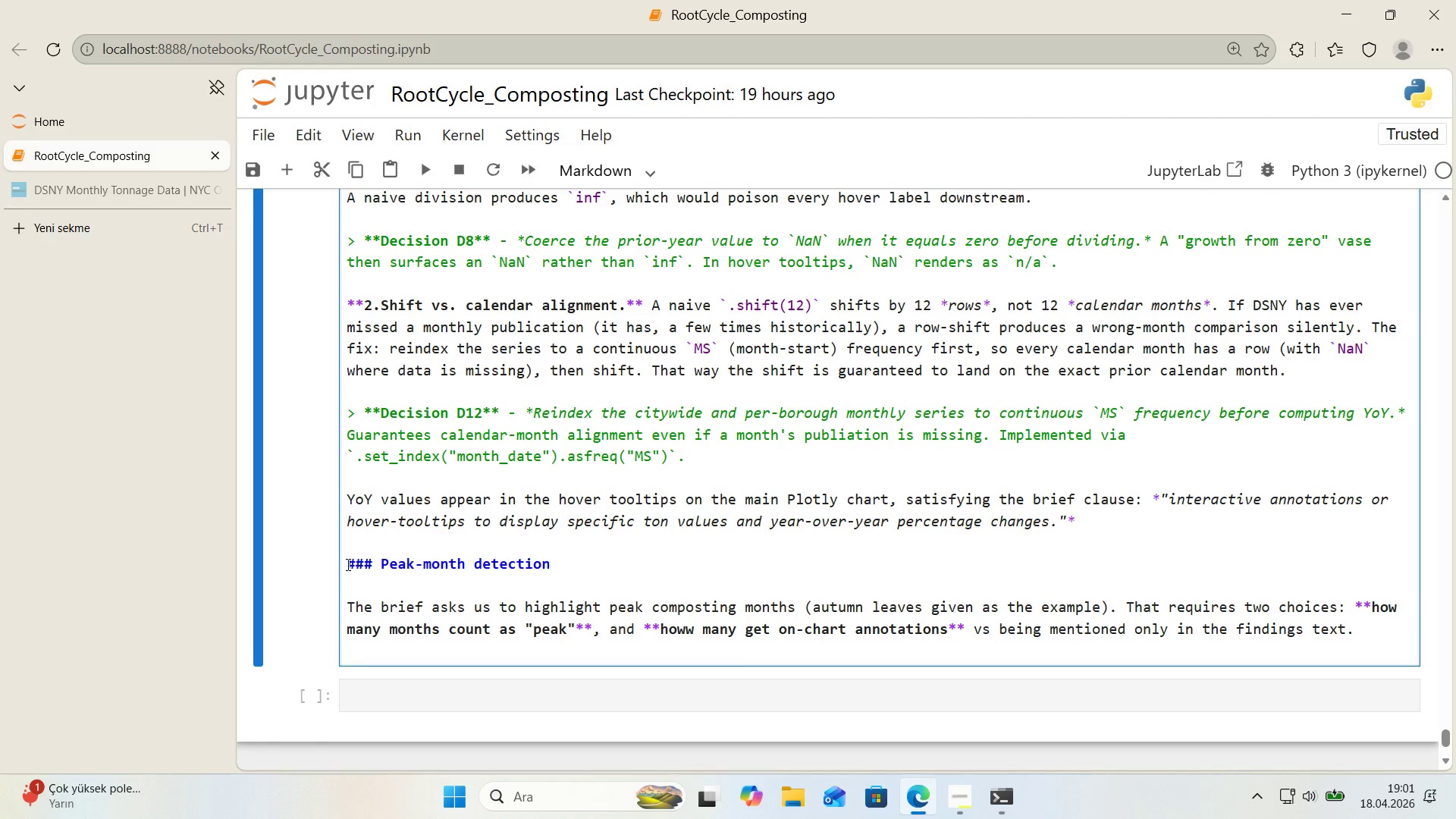 
key(Enter)
 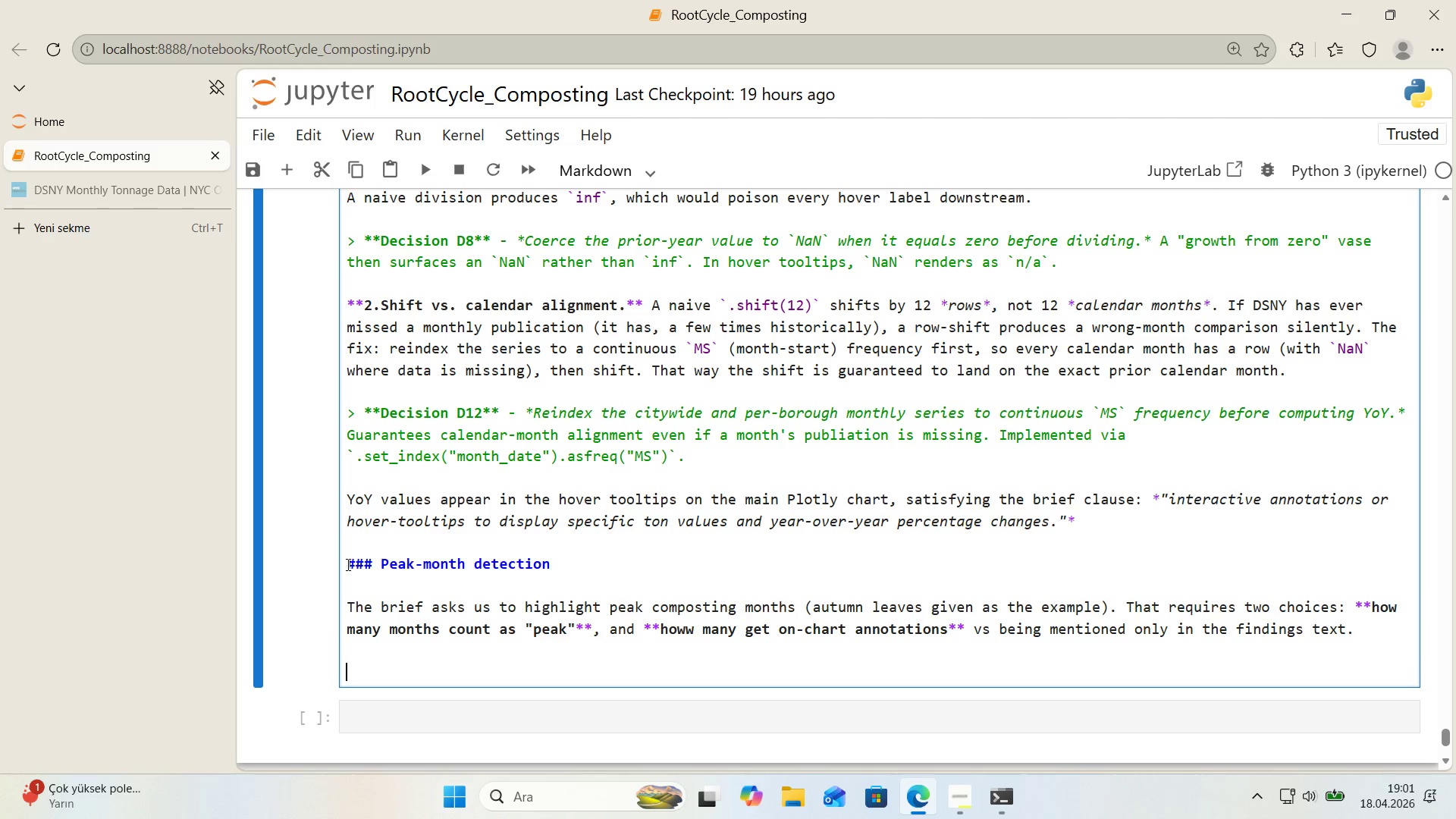 
type(F've peaks 's enough to see whr)
key(Backspace)
type(ether the pattern has one cluster, to)
key(Backspace)
type(o)
key(Backspace)
type(wo )
key(Backspace)
type(, or more w'thout clutter'ng the chart. Three on-chart annona)
key(Backspace)
key(Backspace)
type(tat'ons 's what f'ts on a 1100px)
 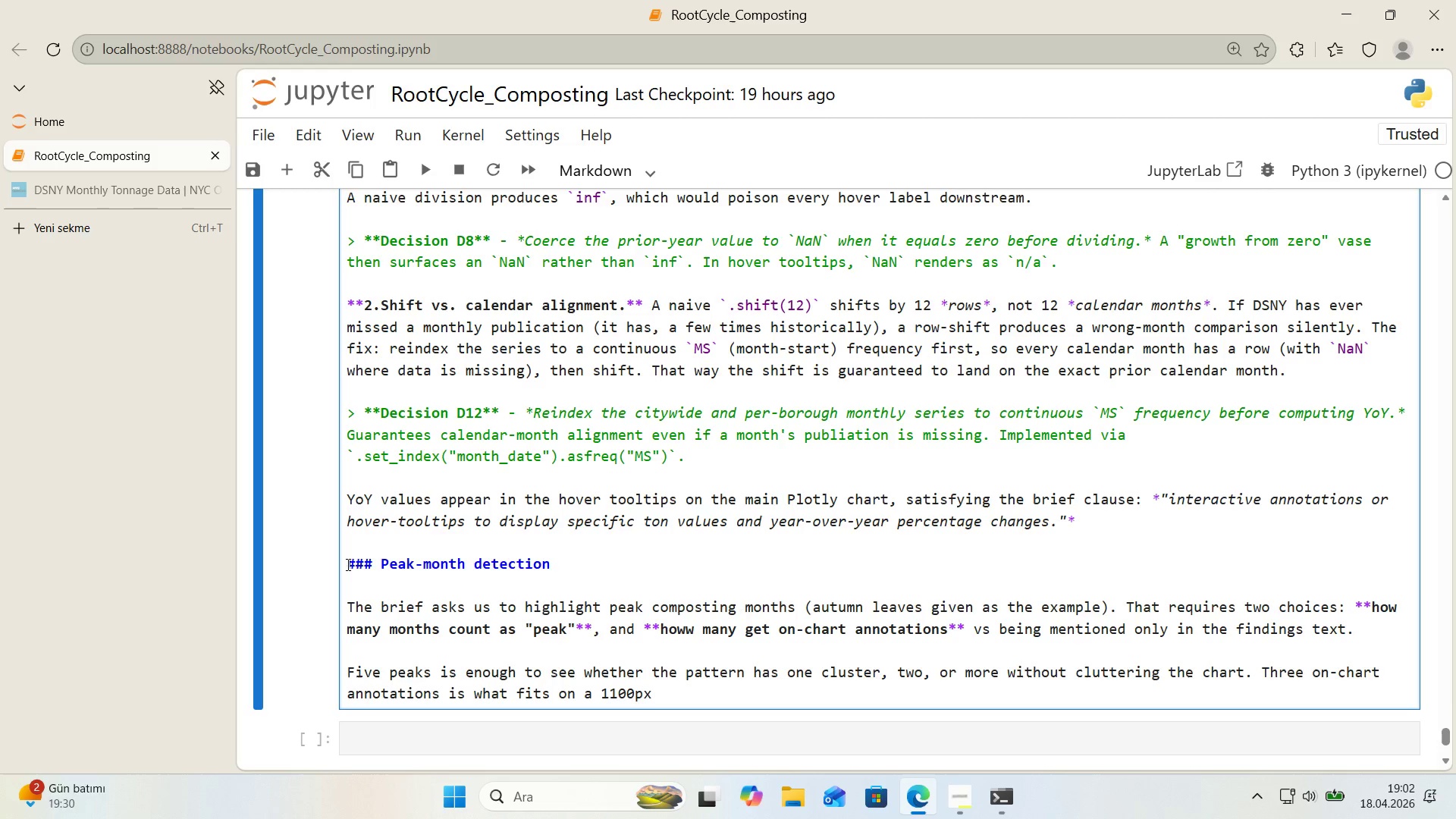 
key(Backspace)
key(Backspace)
type(-px-w,)
key(Backspace)
type('de chart w'thout overll)
key(Backspace)
type(app'ng arrows< the rea')
key(Backspace)
key(Backspace)
type(ma'n'ng two shop )
key(Backspace)
key(Backspace)
type(w up 'n the f'nd'ngs tale)
key(Backspace)
key(Backspace)
type(ble.)
 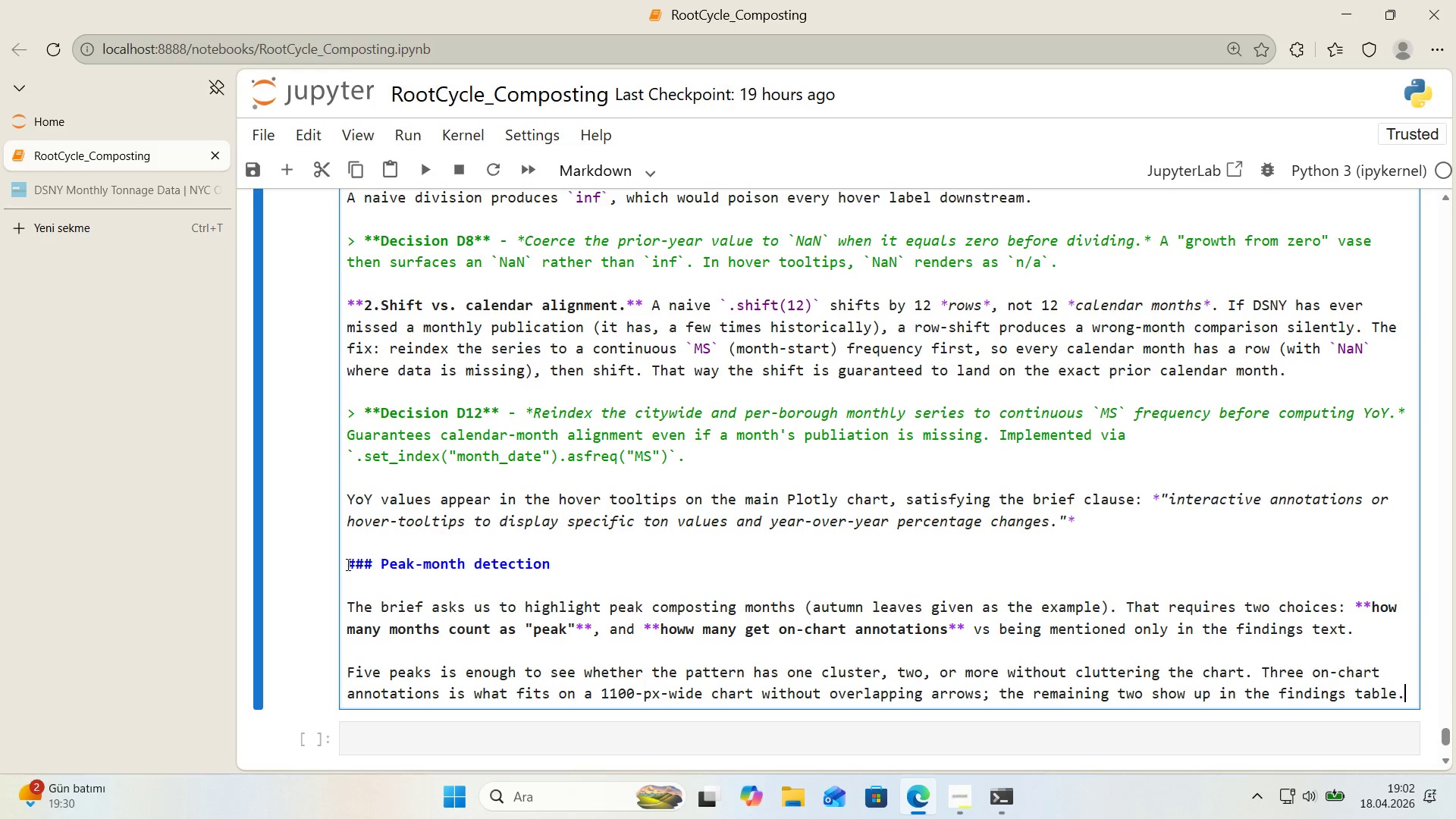 
key(Enter)
 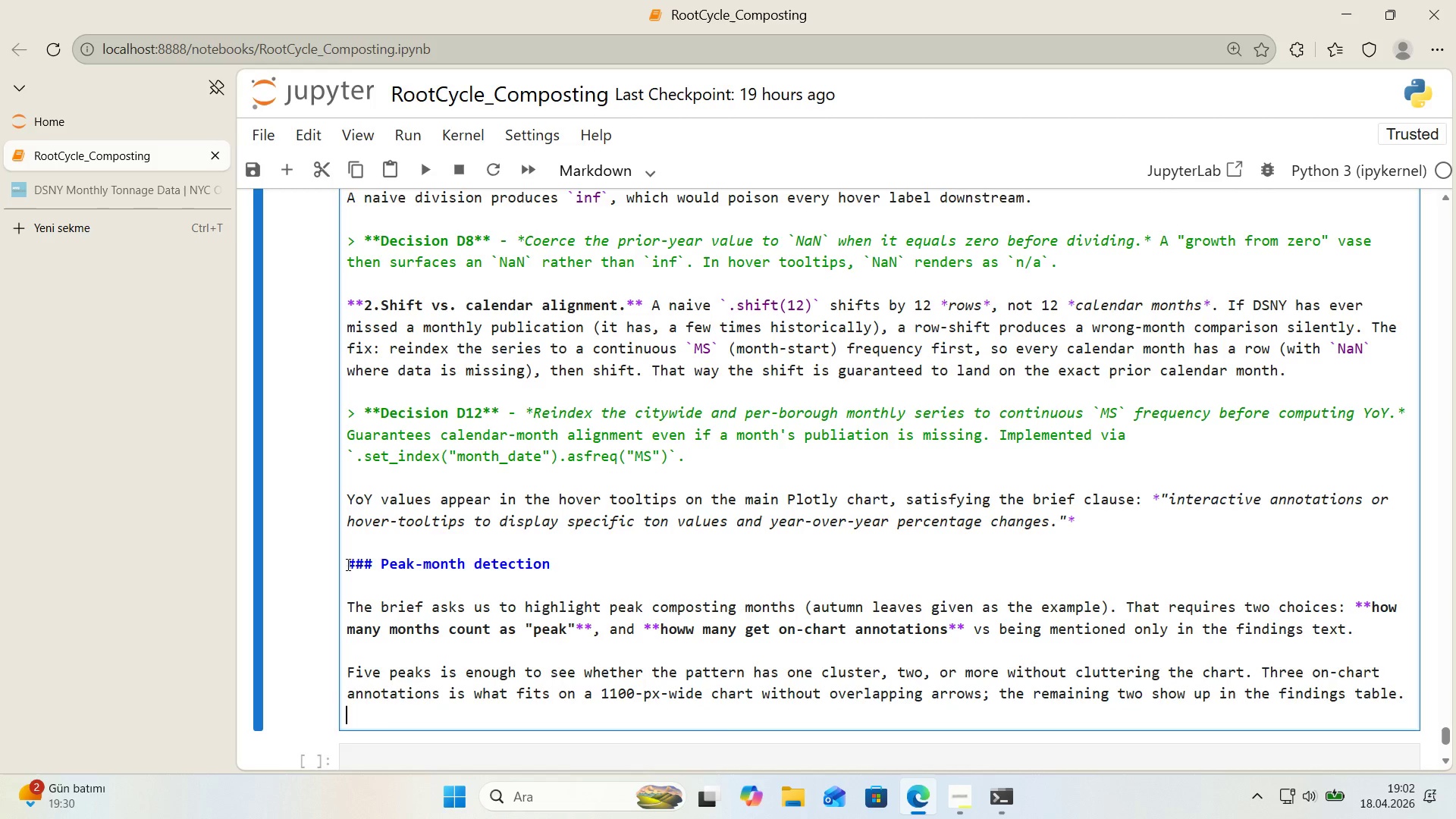 
key(Enter)
 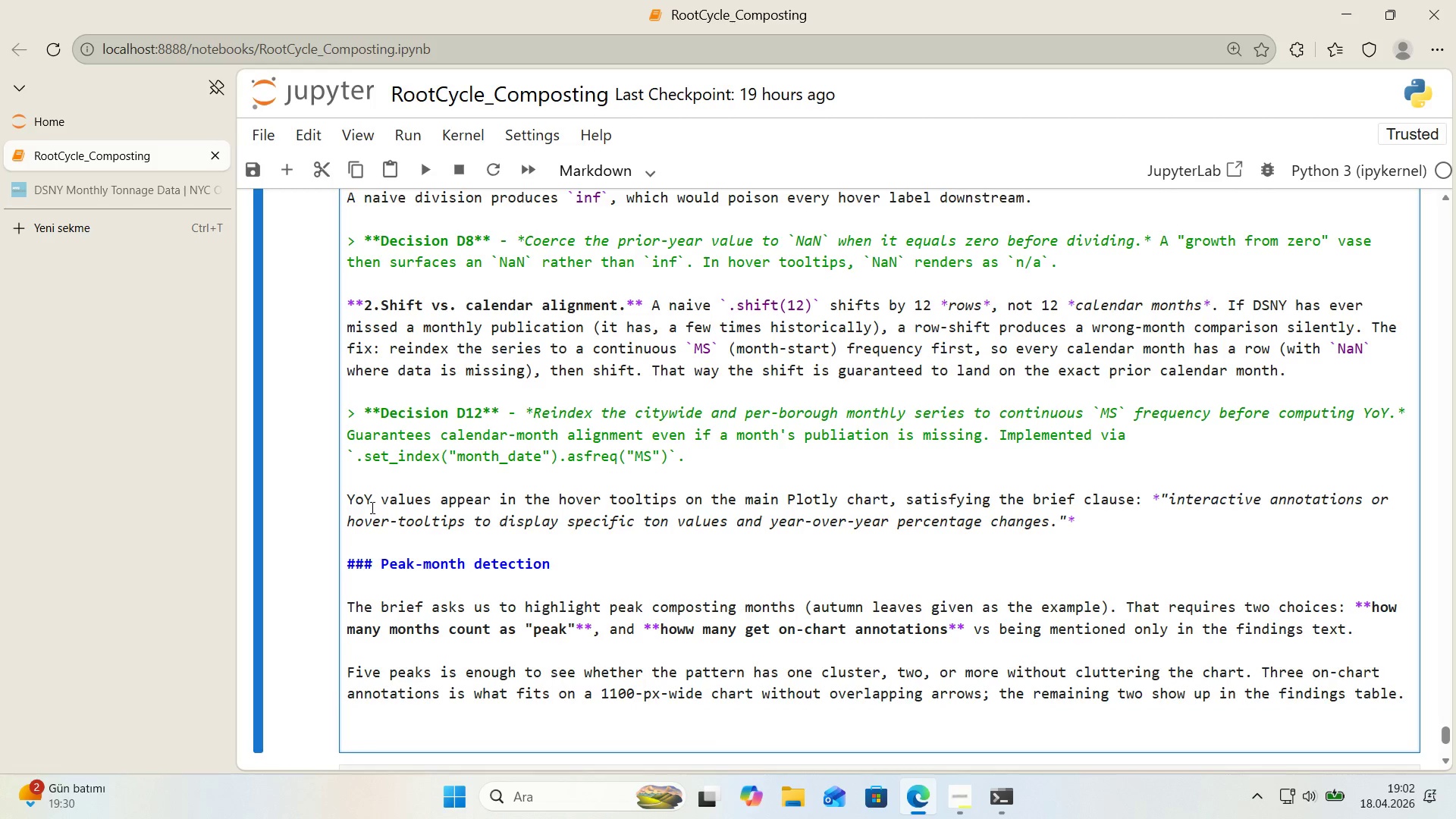 
key(Break)
 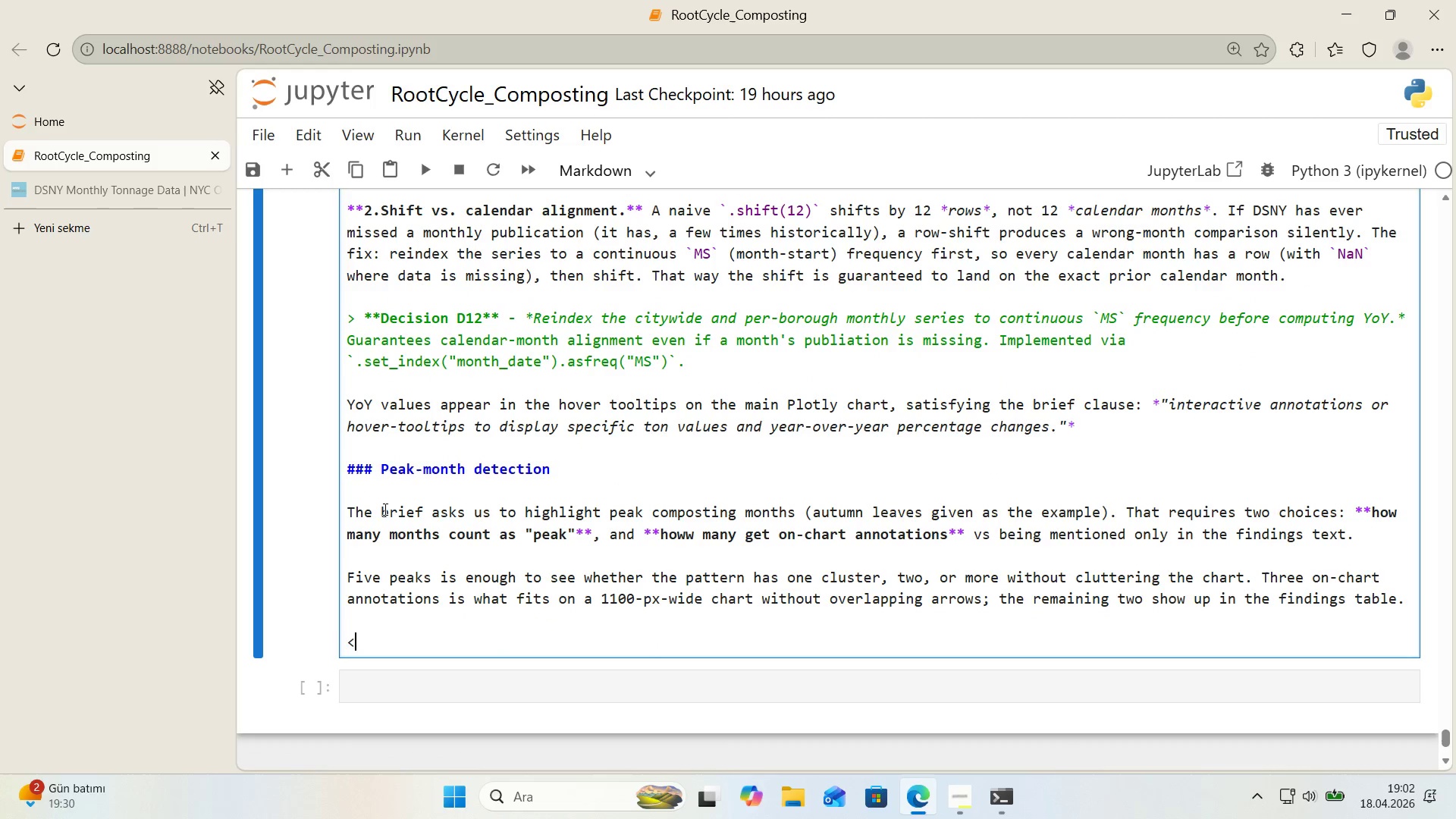 
scroll: coordinate [375, 507], scroll_direction: down, amount: 1.0
 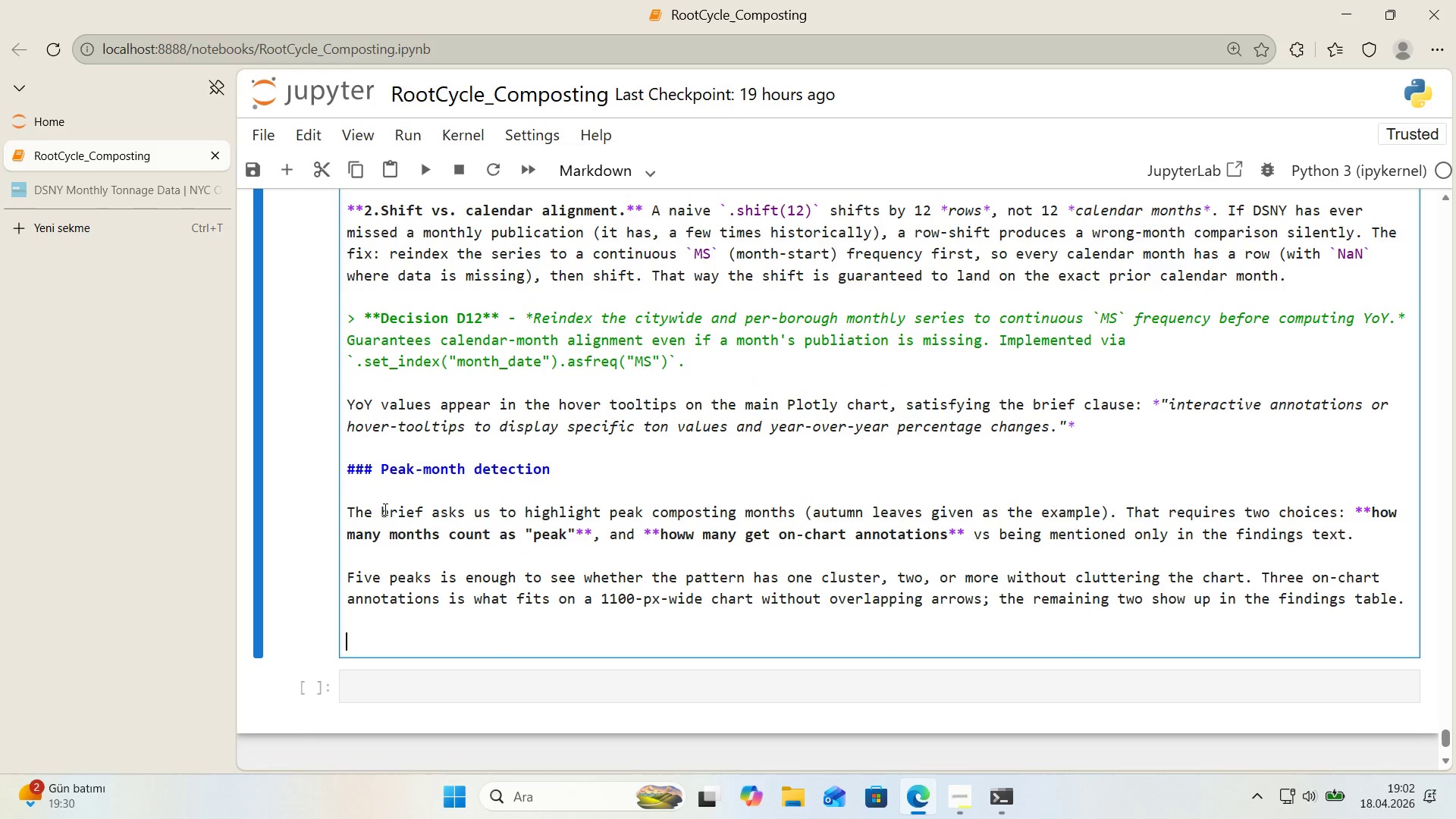 
key(Backspace)
 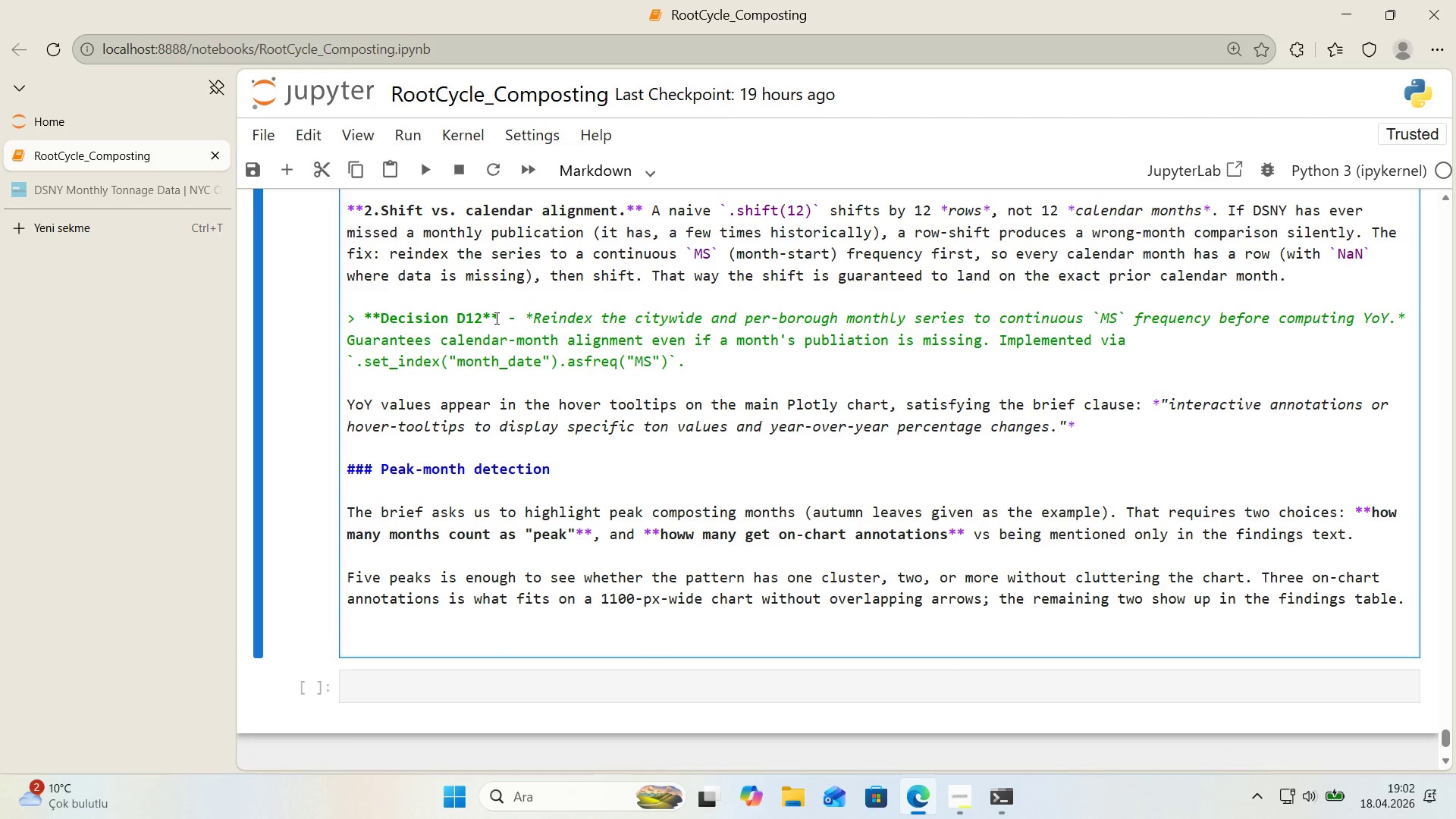 
left_click_drag(start_coordinate=[497, 318], to_coordinate=[353, 323])
 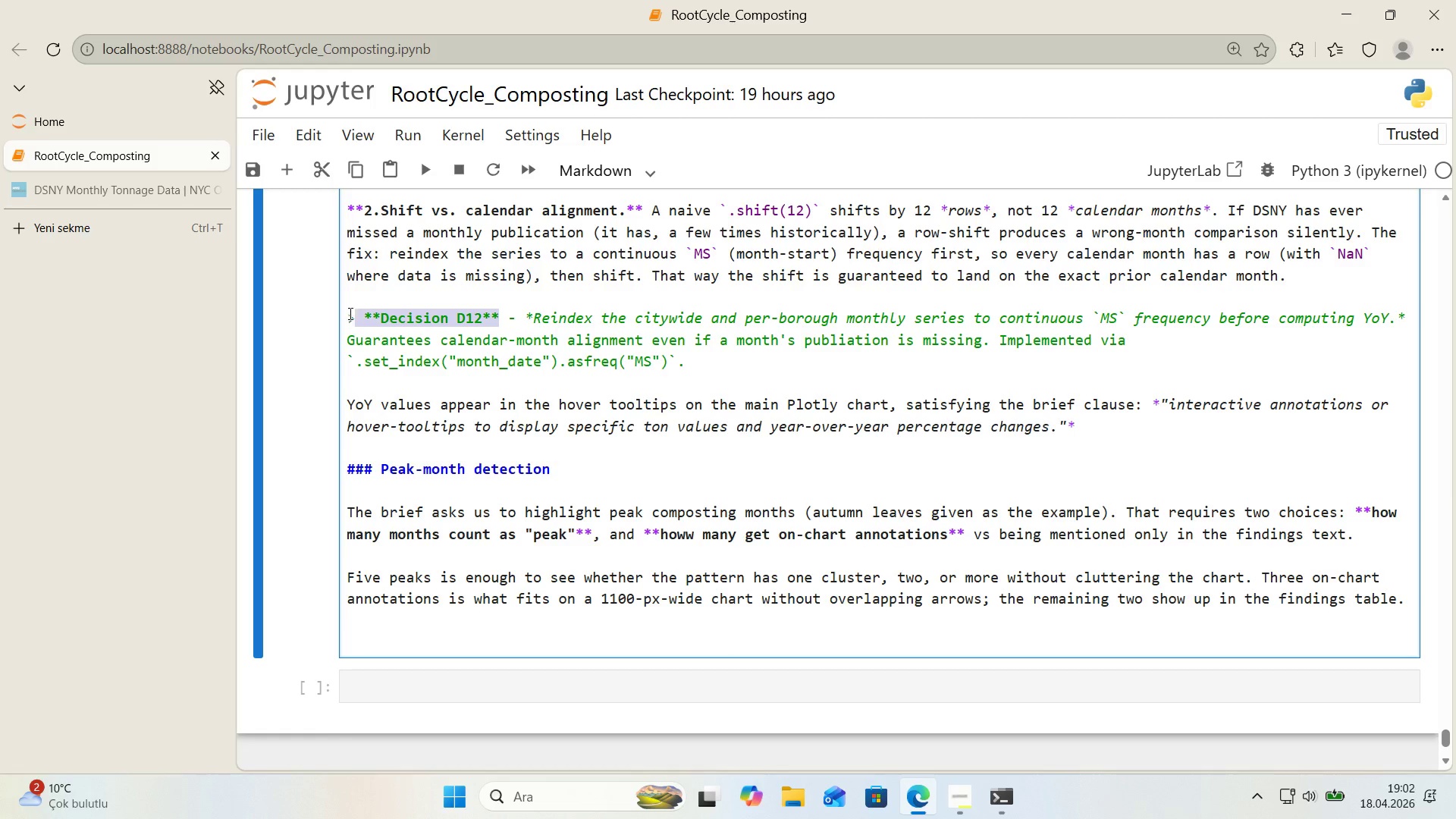 
left_click([349, 313])
 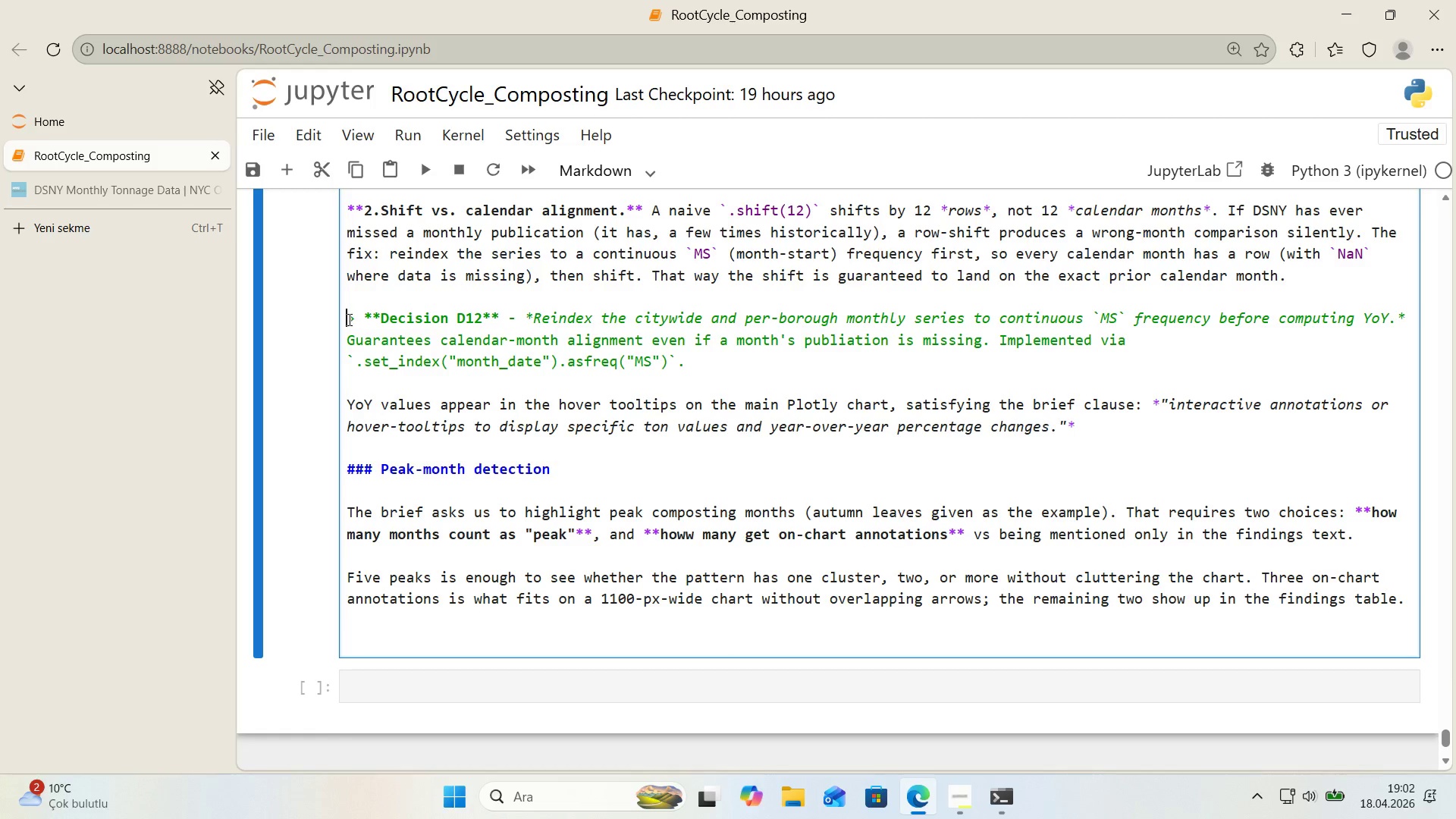 
left_click_drag(start_coordinate=[347, 319], to_coordinate=[503, 322])
 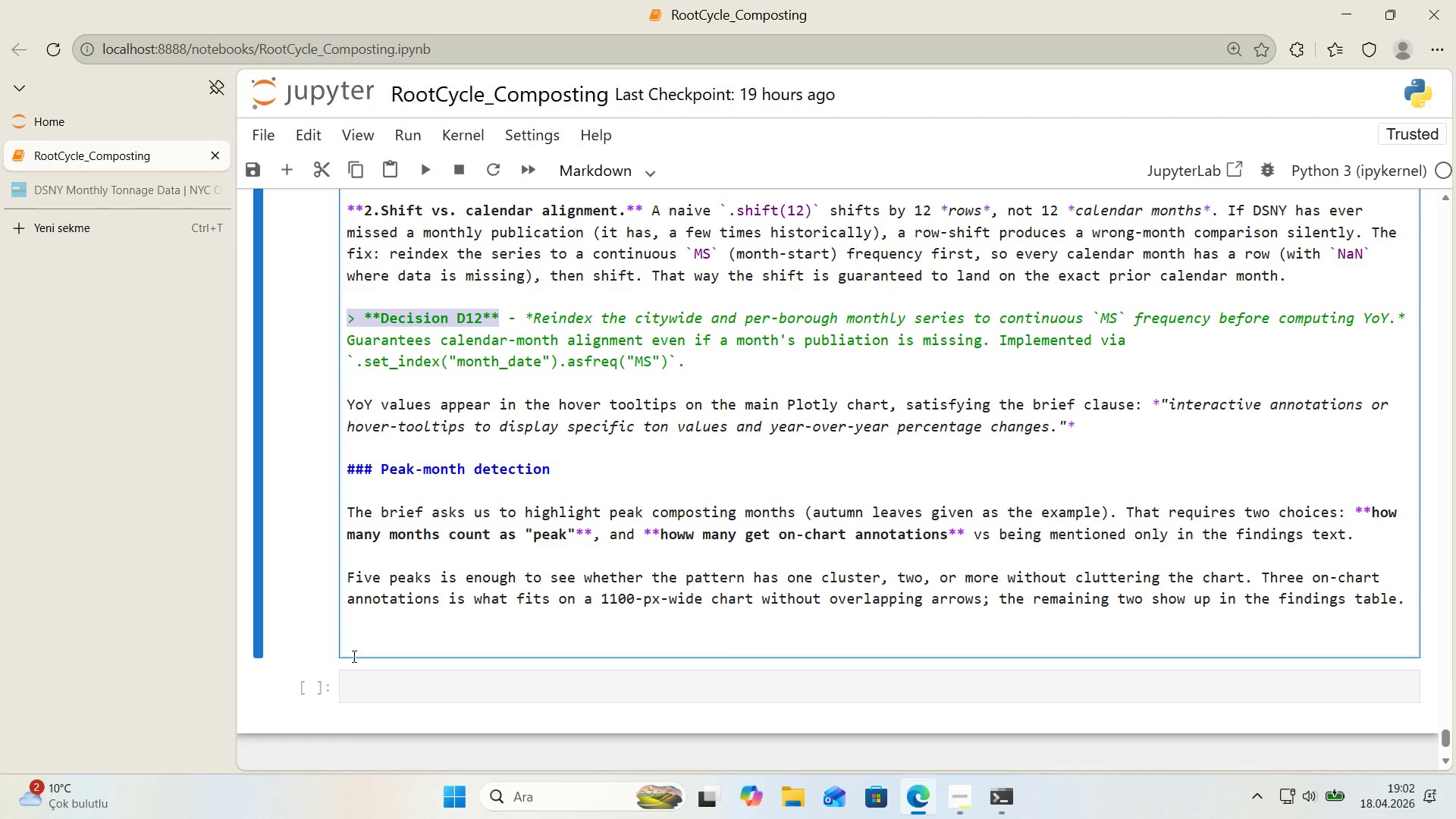 
key(Control+ControlLeft)
 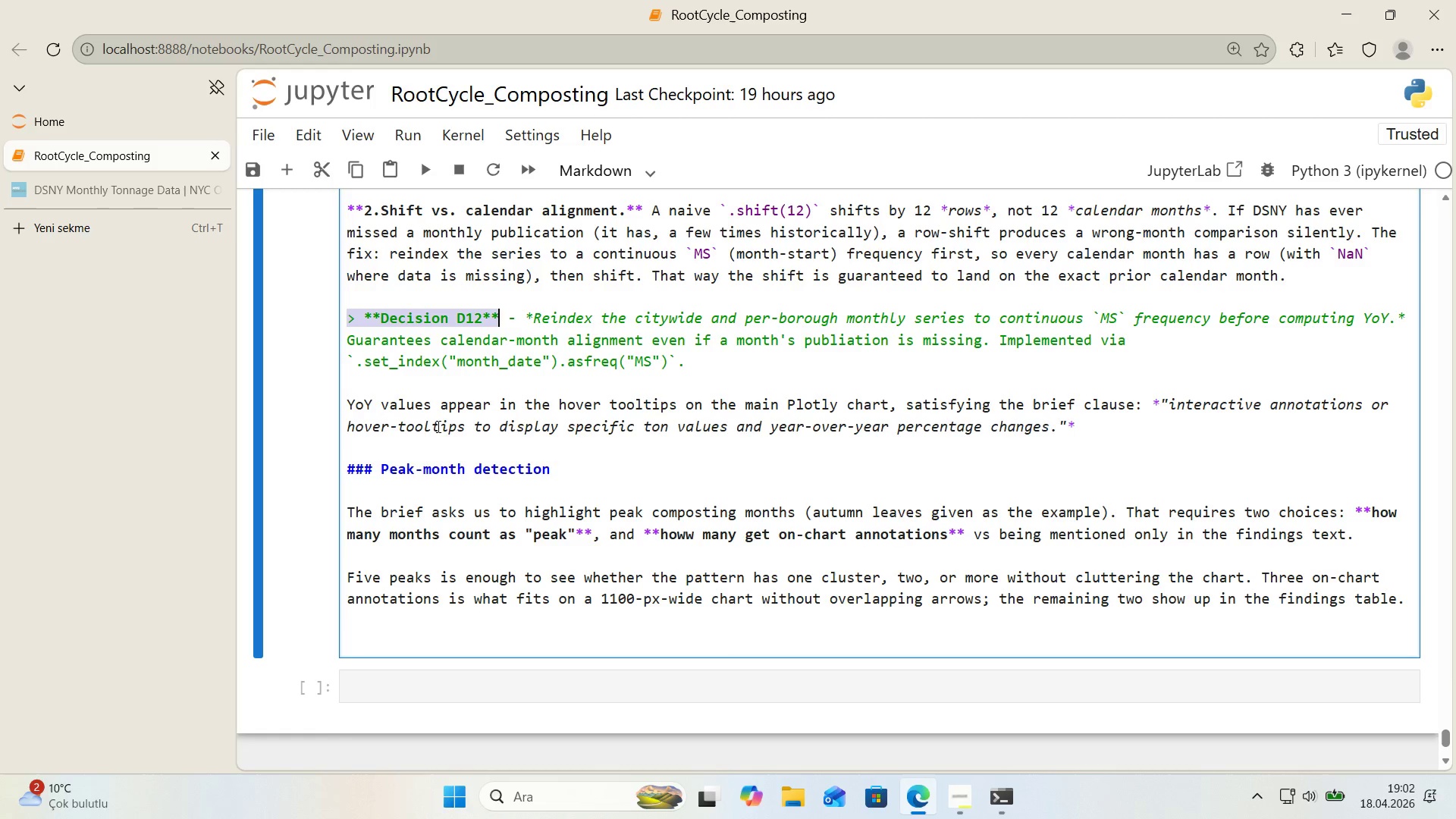 
key(Control+C)
 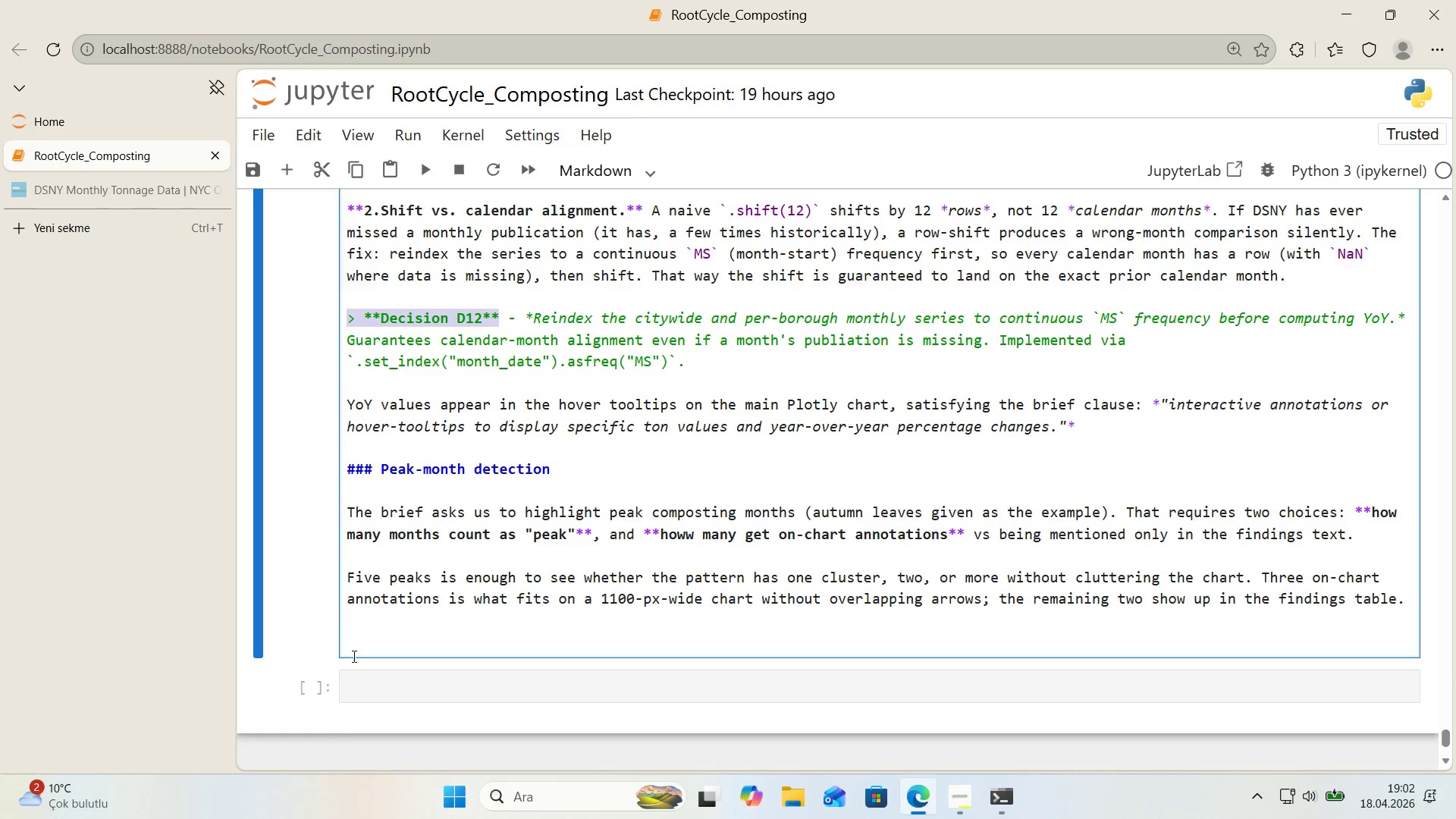 
left_click([356, 645])
 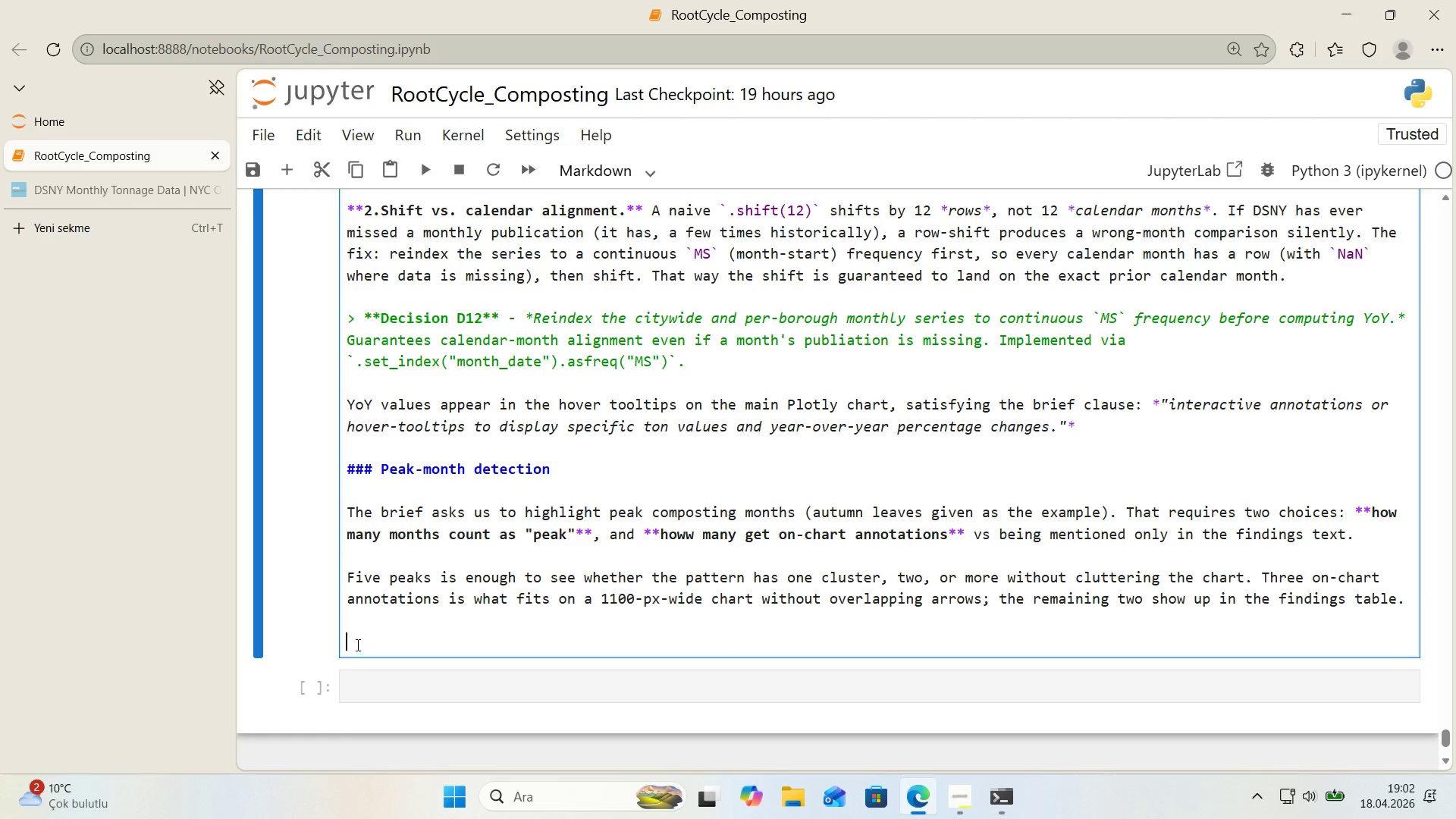 
key(Control+ControlLeft)
 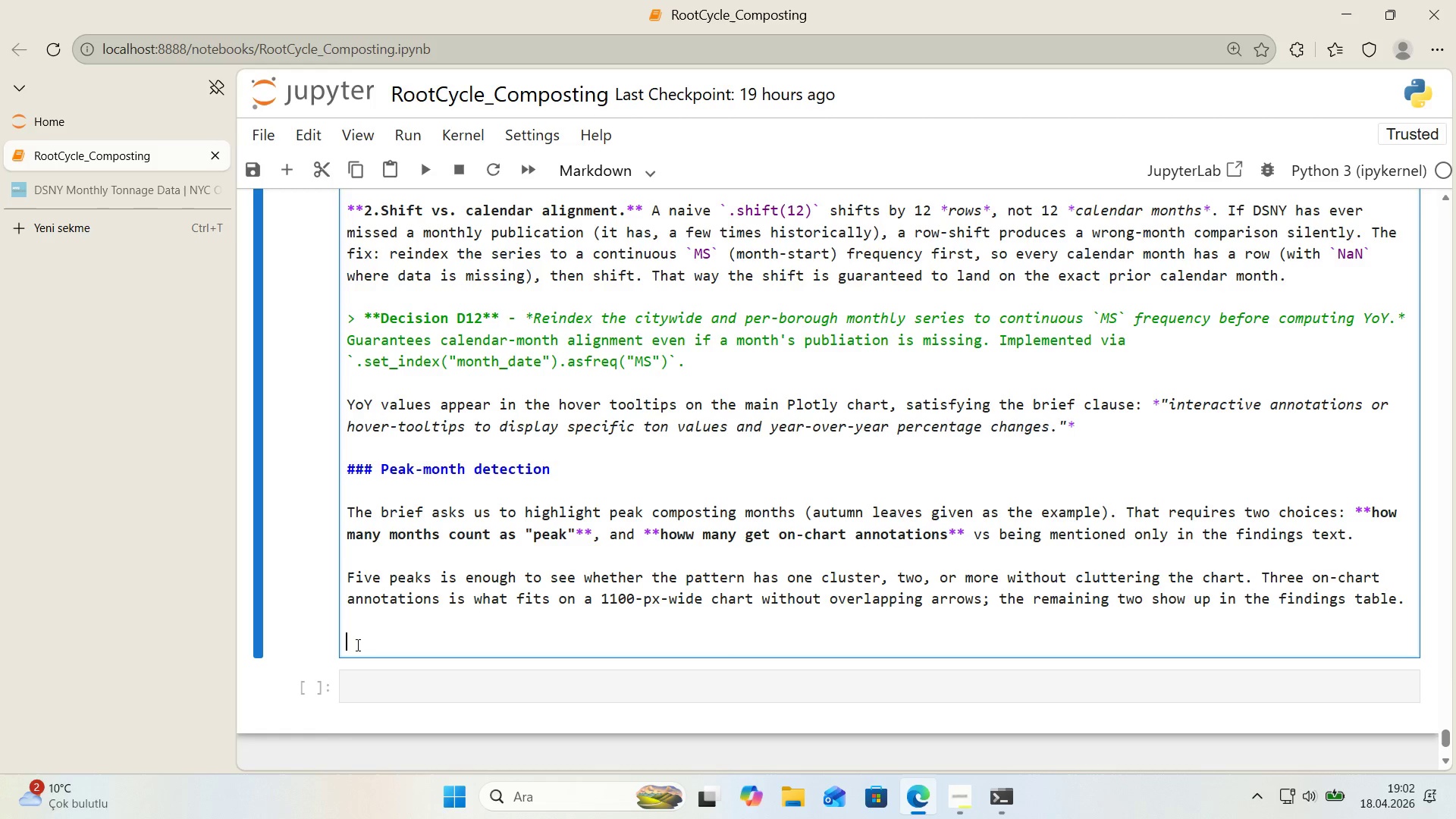 
key(Control+V)
 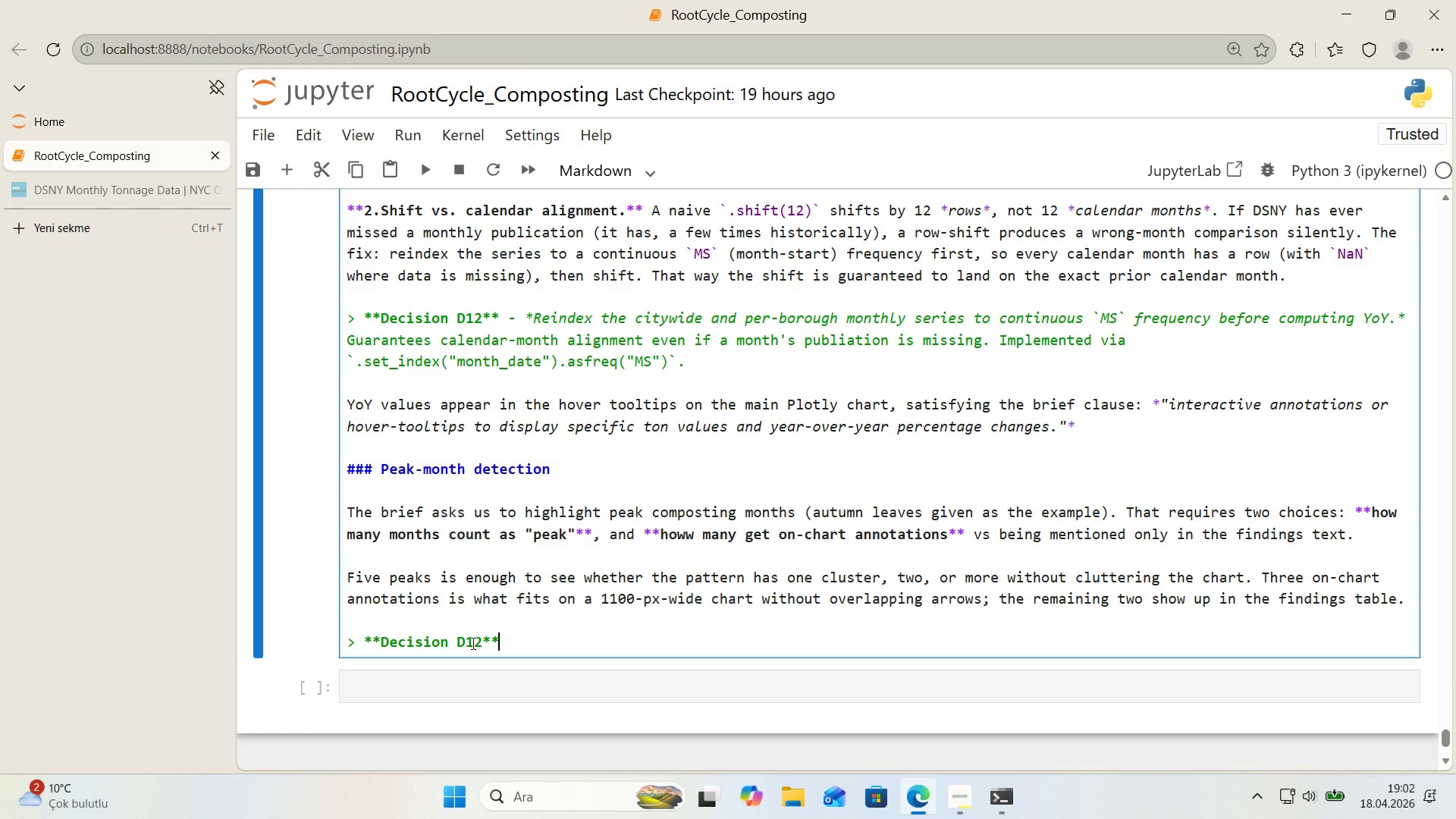 
left_click_drag(start_coordinate=[472, 643], to_coordinate=[481, 642])
 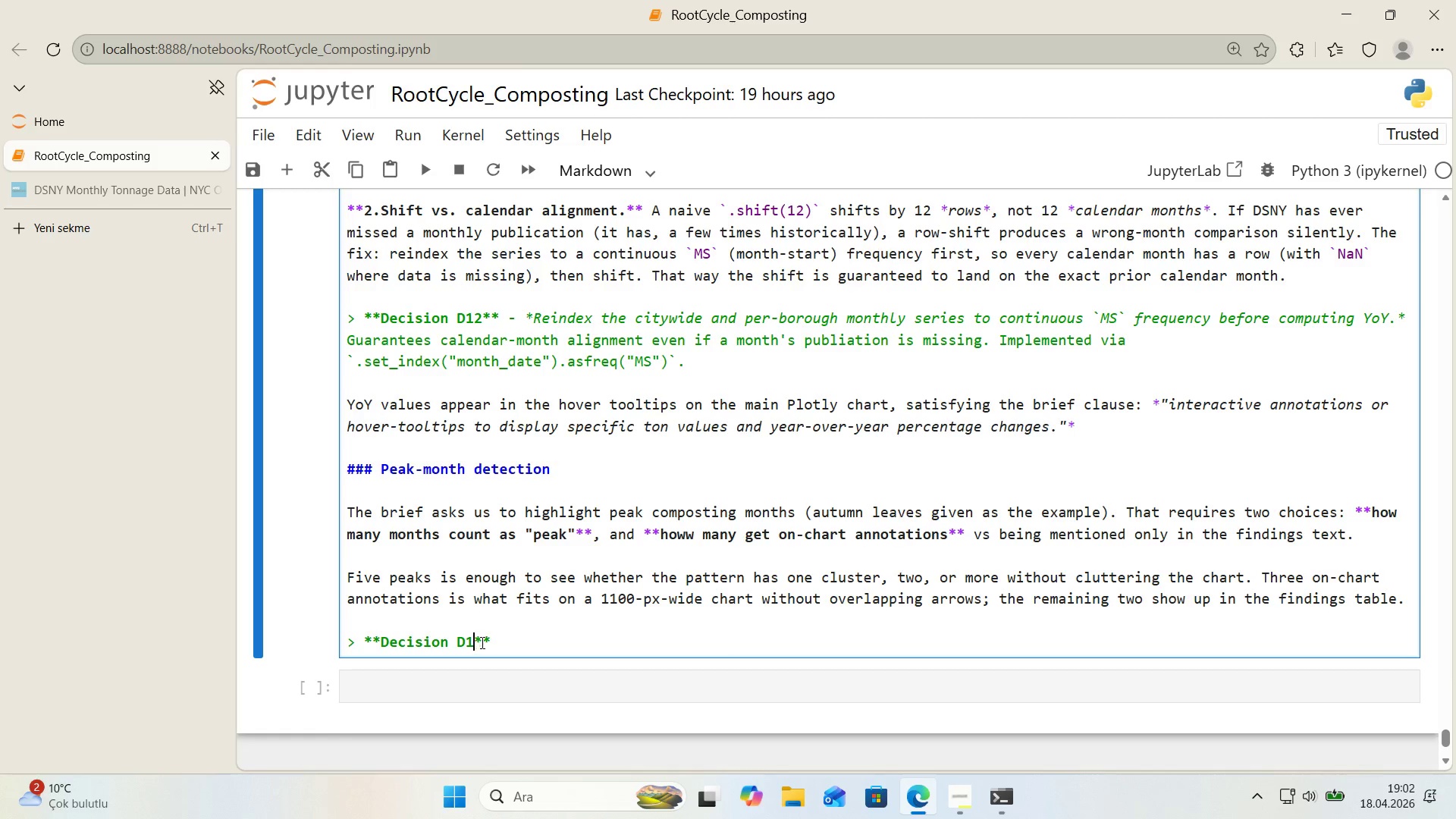 
key(Backspace)
 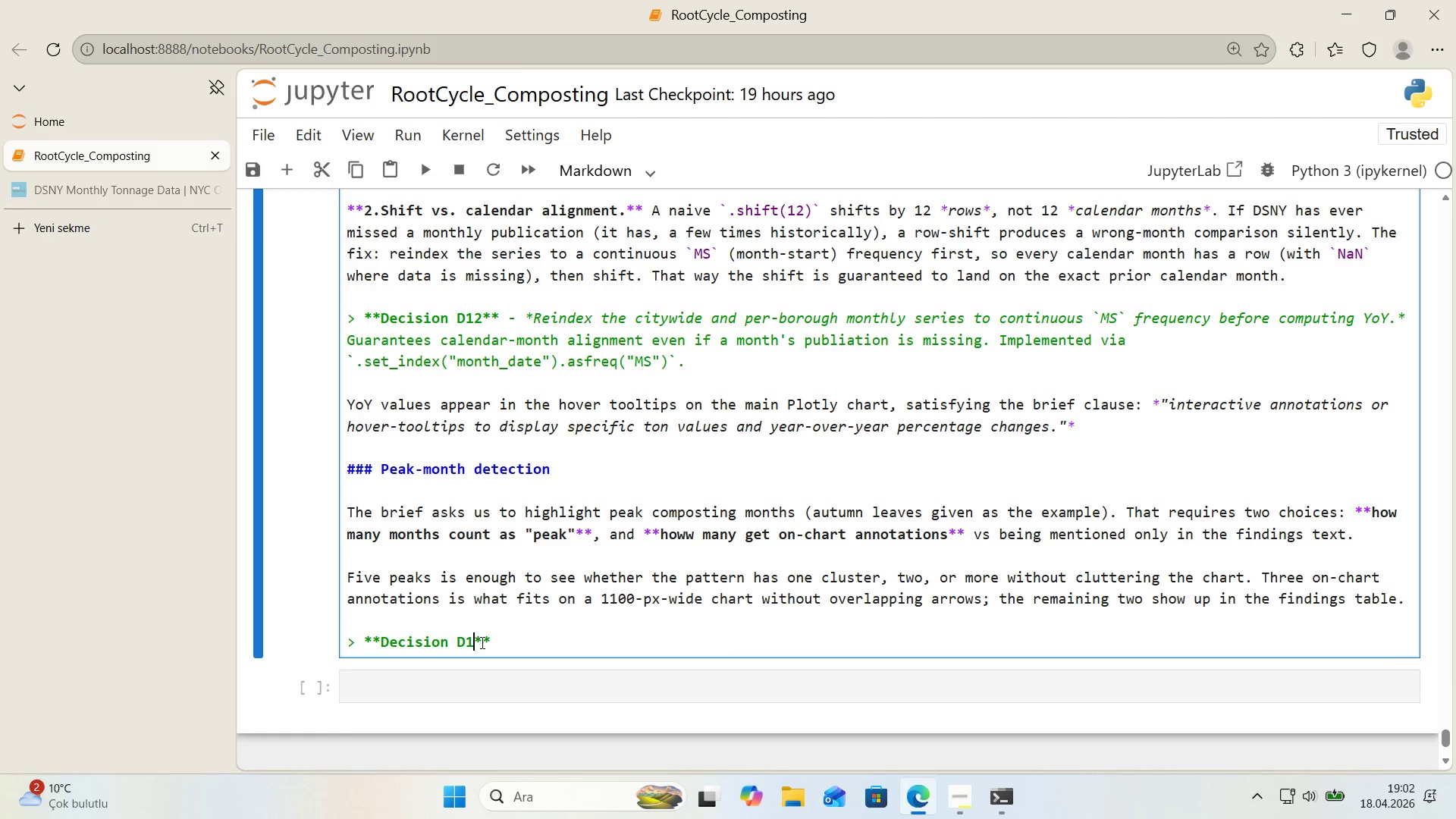 
key(Backspace)
 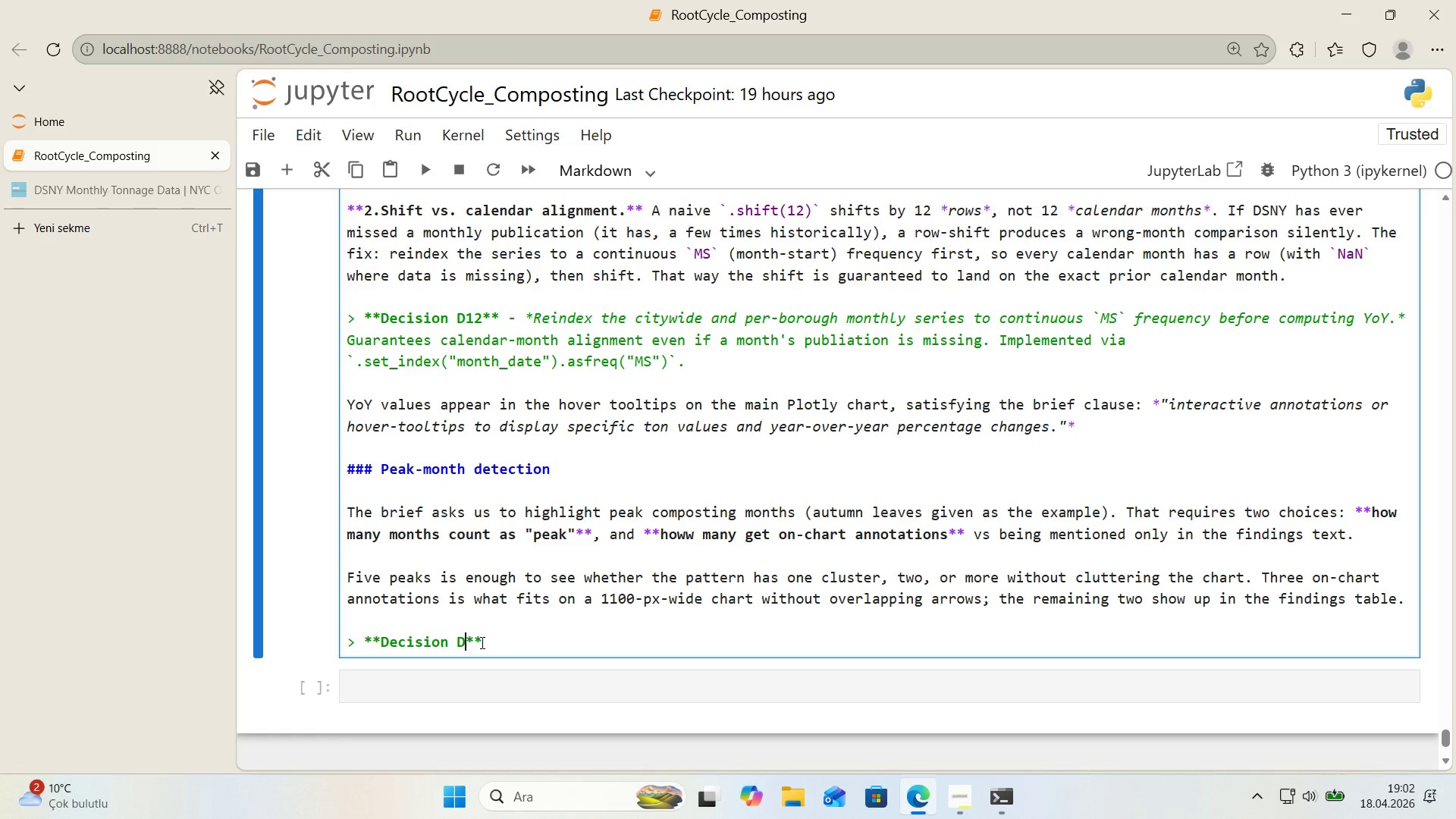 
key(Numpad7)
 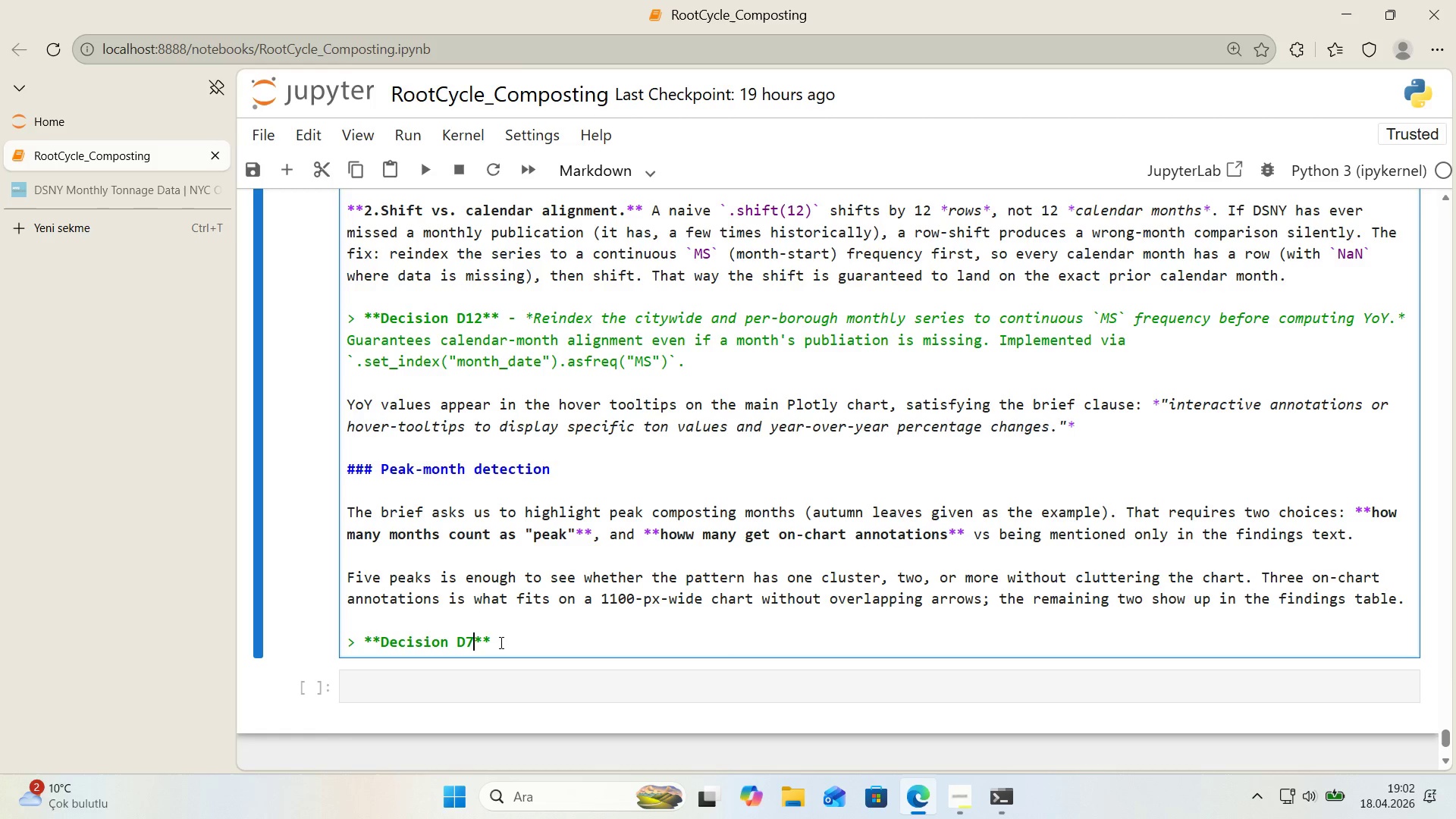 
left_click([504, 642])
 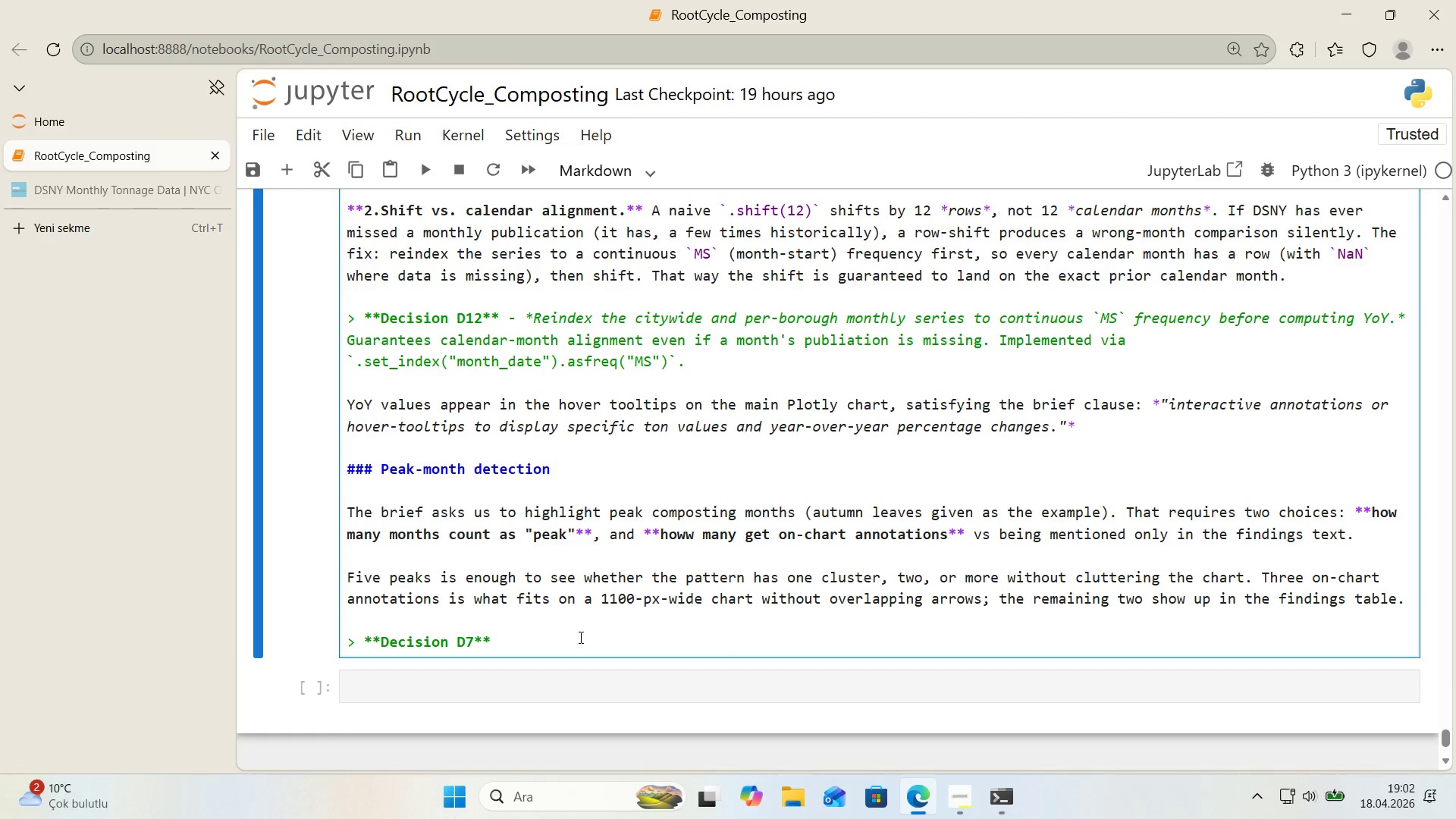 
type( - Dec)
key(Backspace)
type(tect t)
 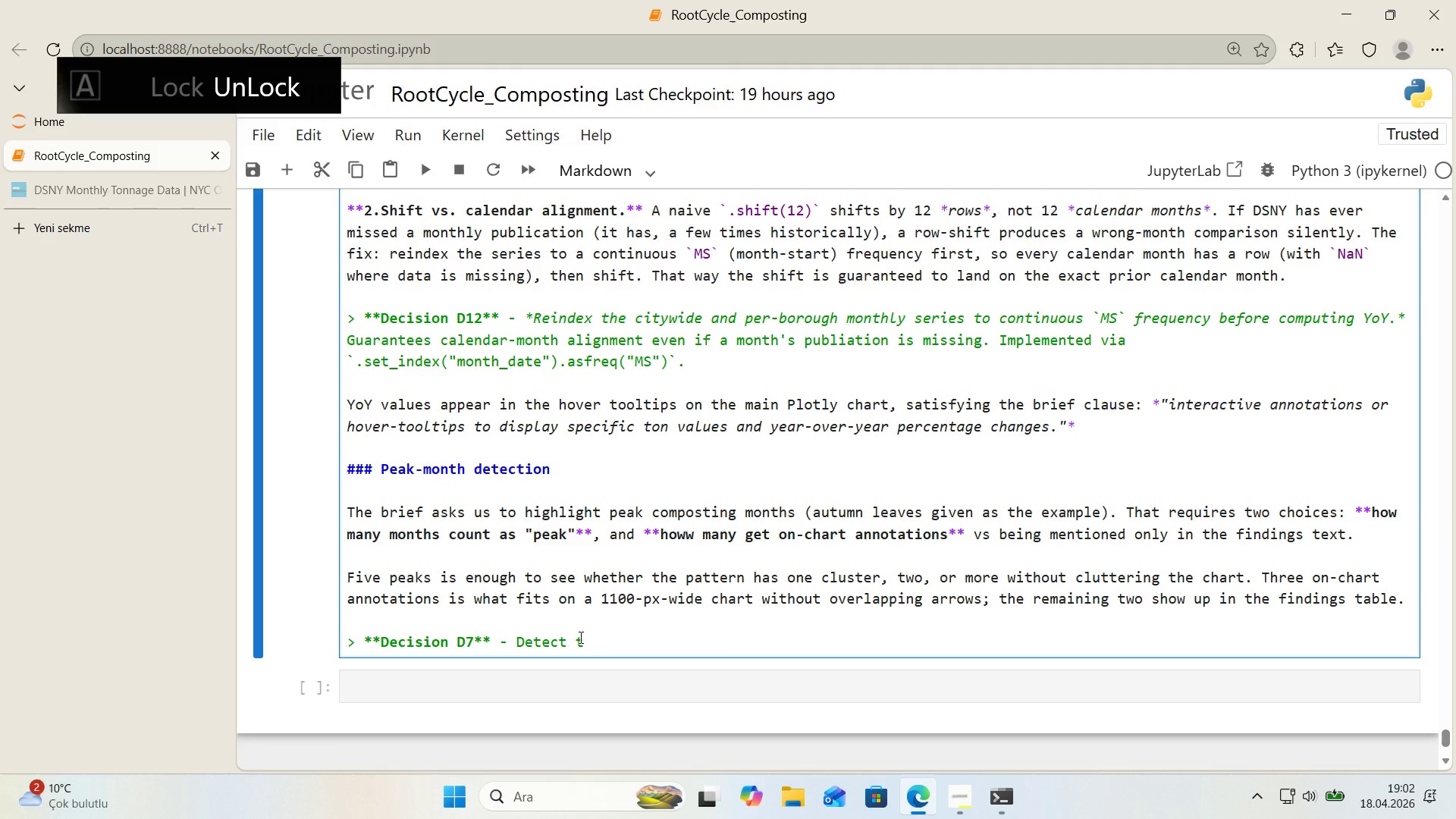 
key(ArrowLeft)
 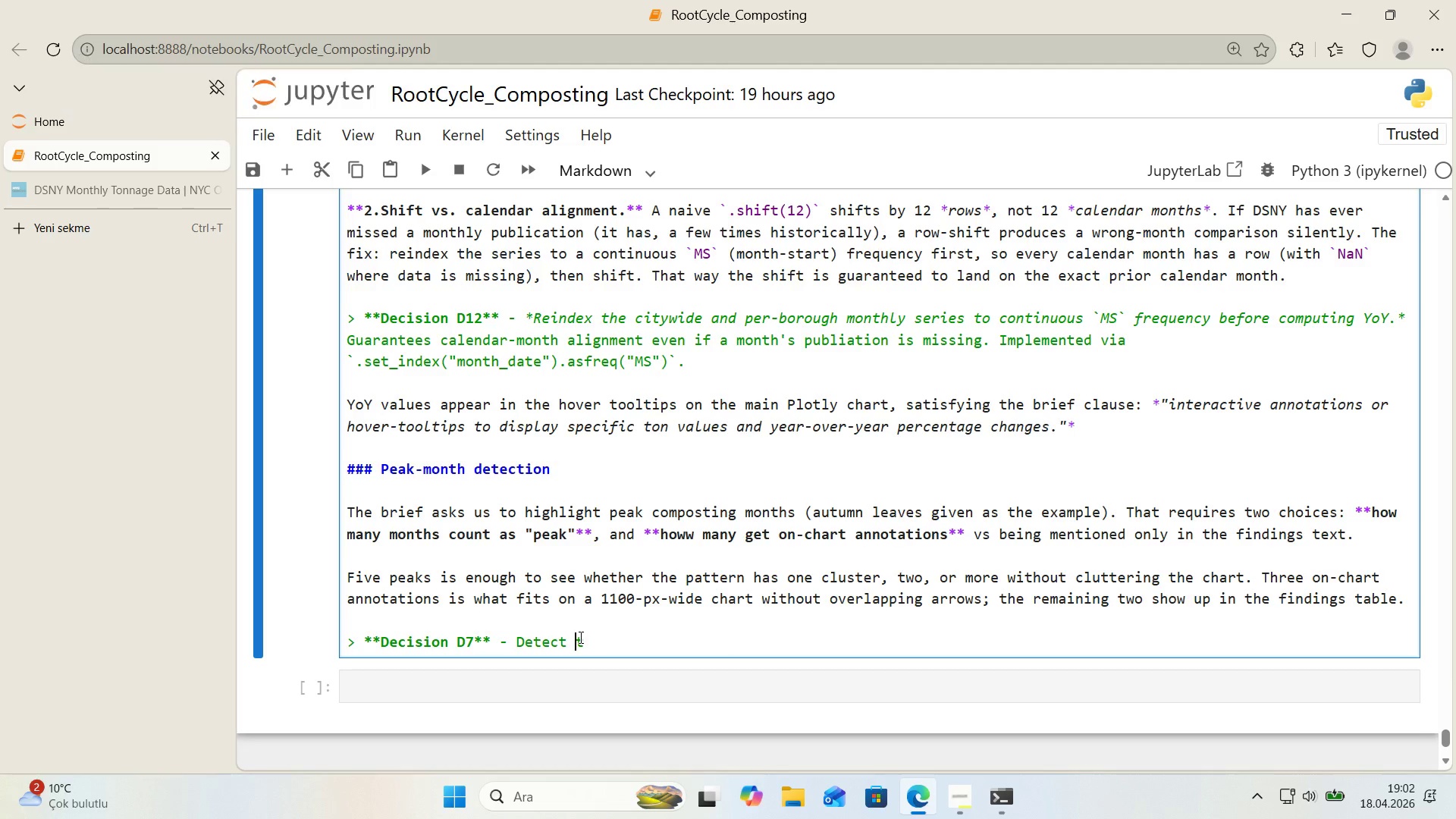 
key(ArrowLeft)
 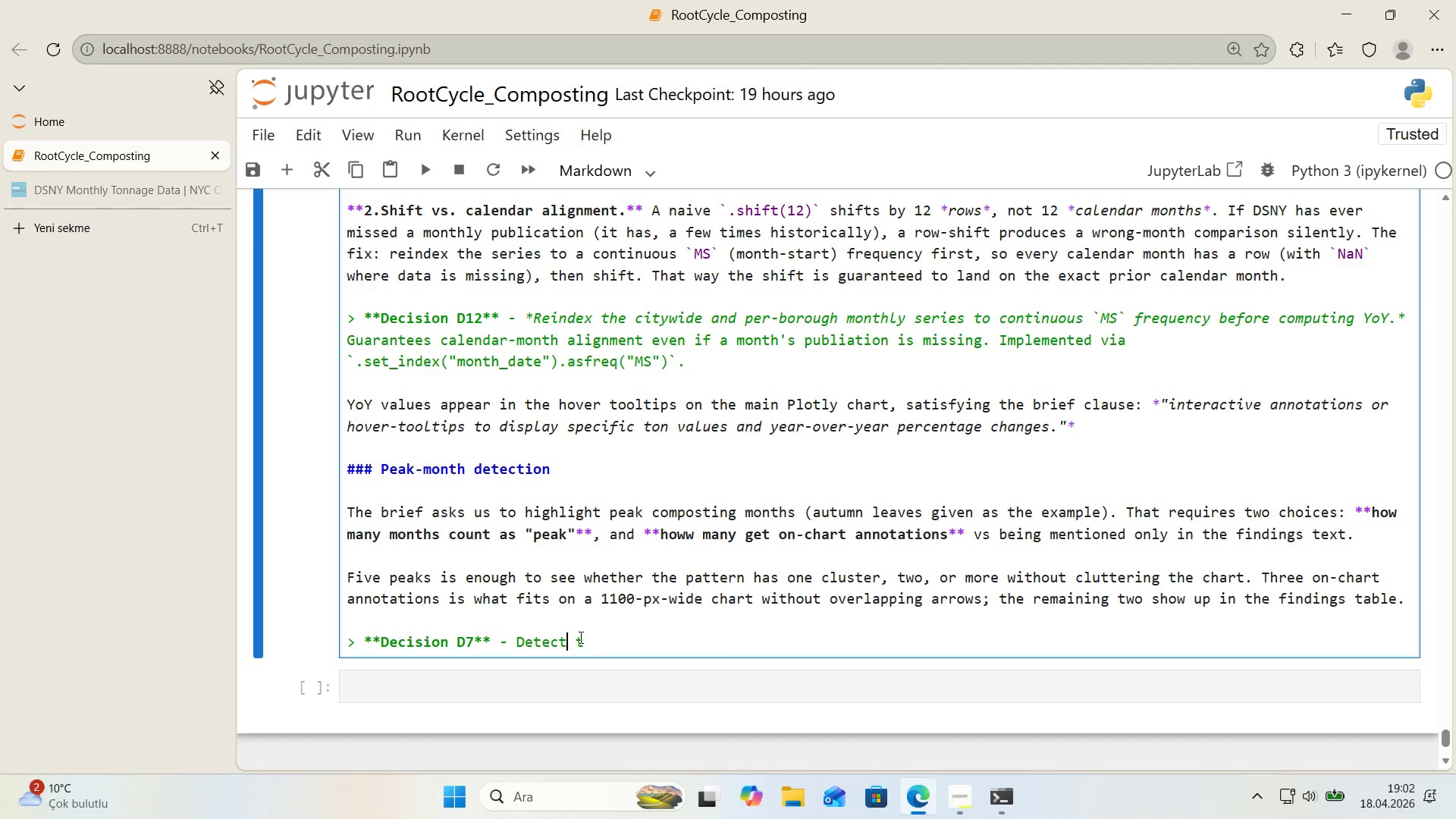 
key(ArrowLeft)
 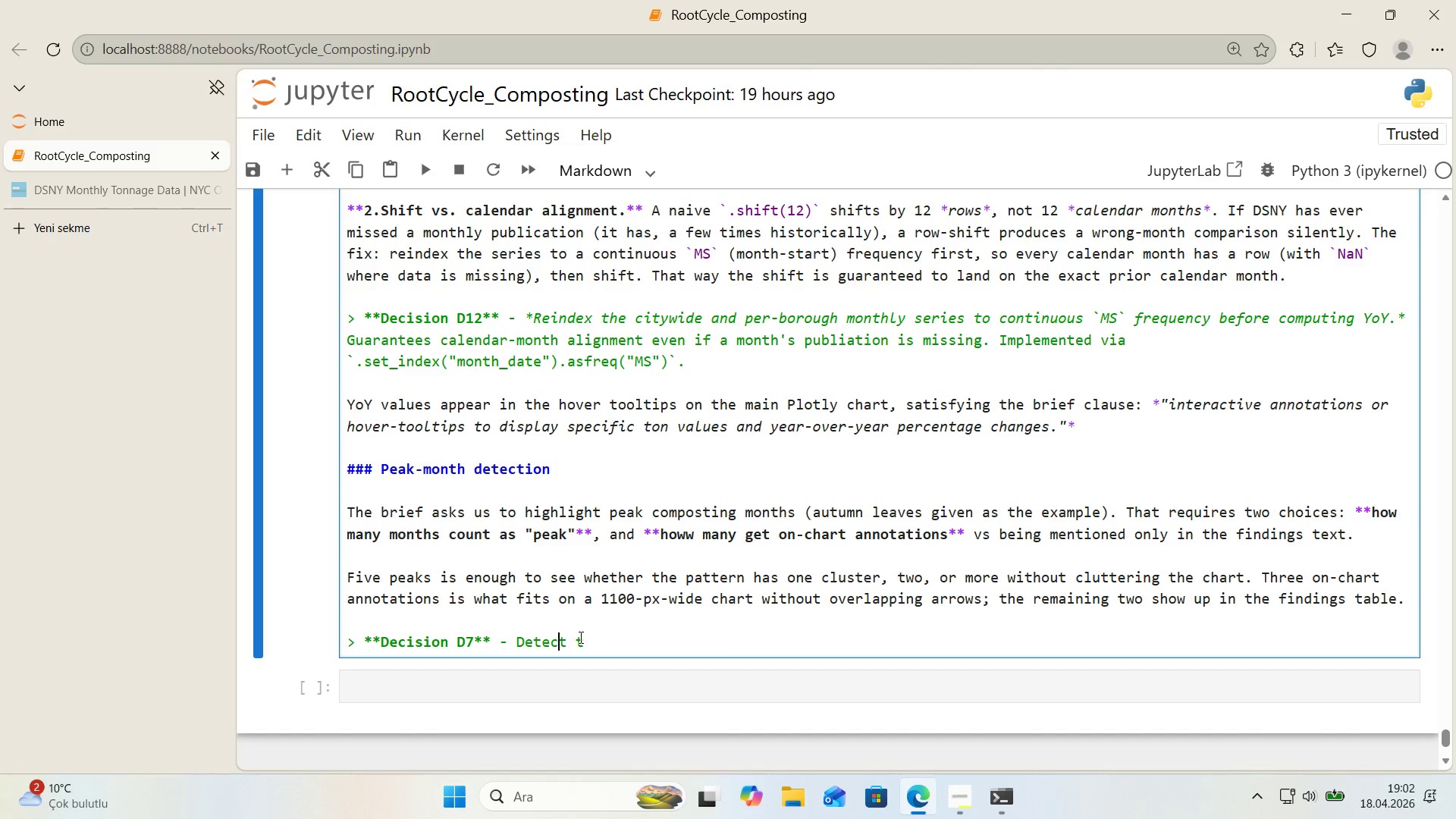 
key(ArrowLeft)
 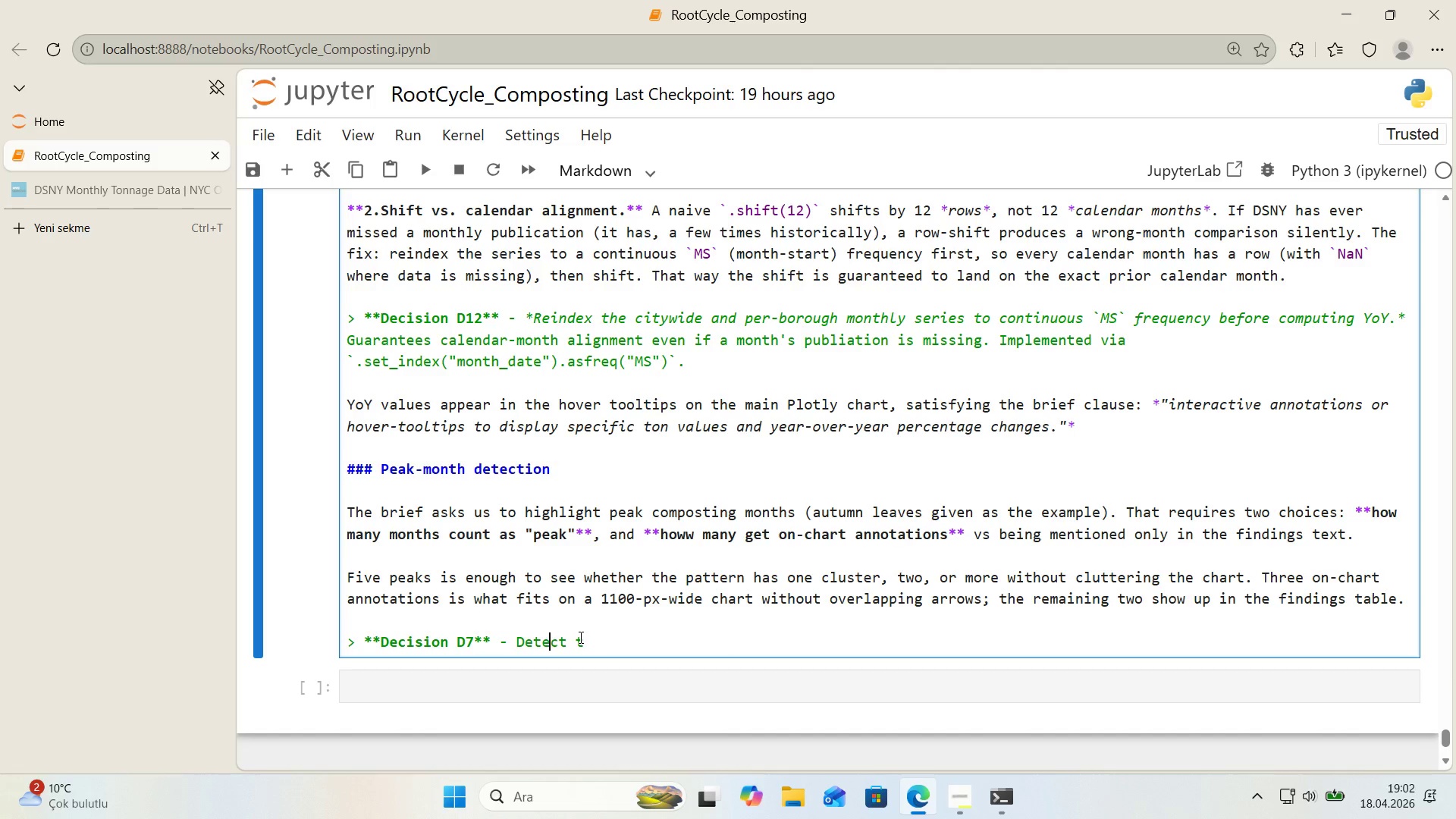 
key(ArrowLeft)
 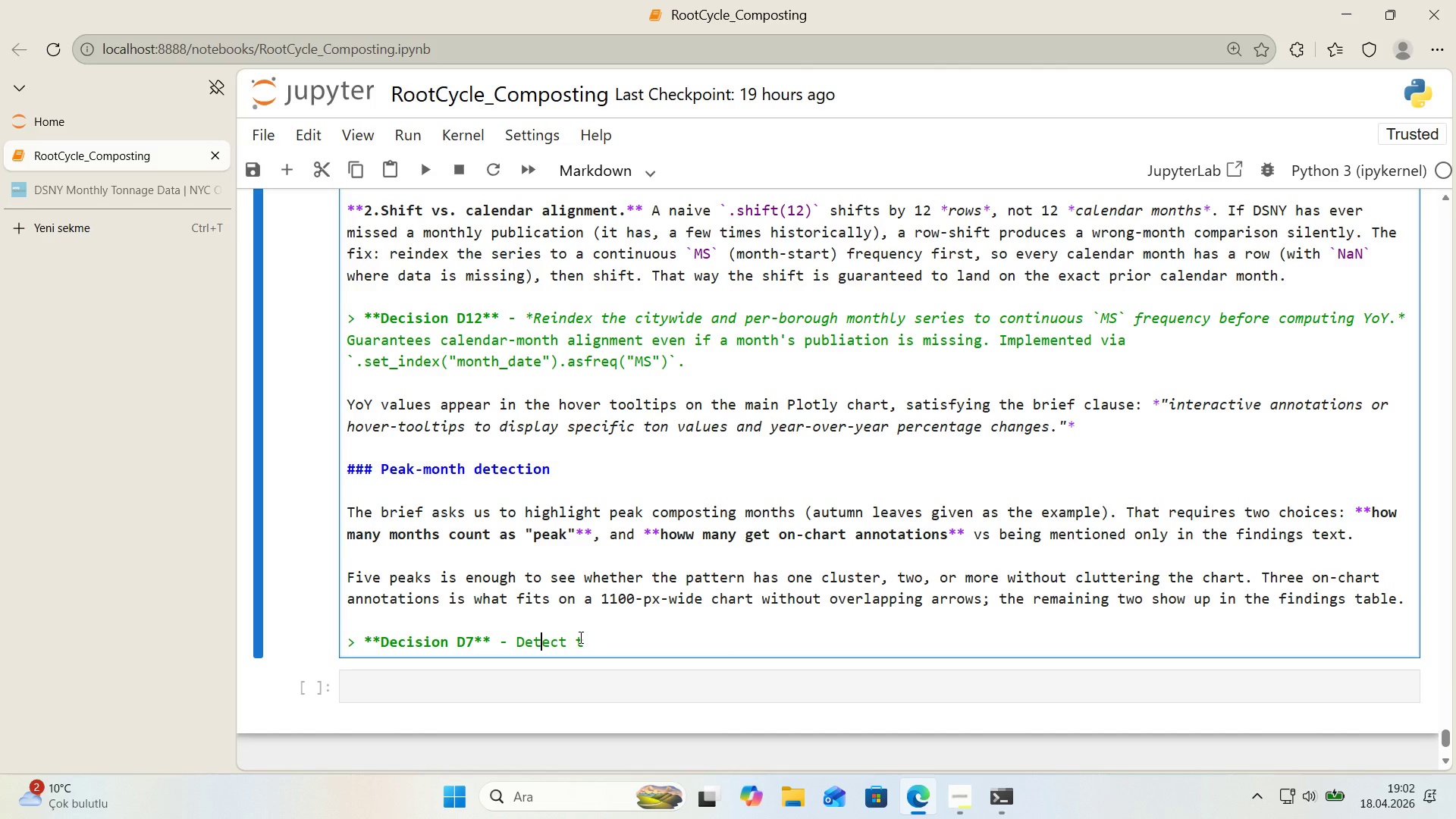 
key(ArrowLeft)
 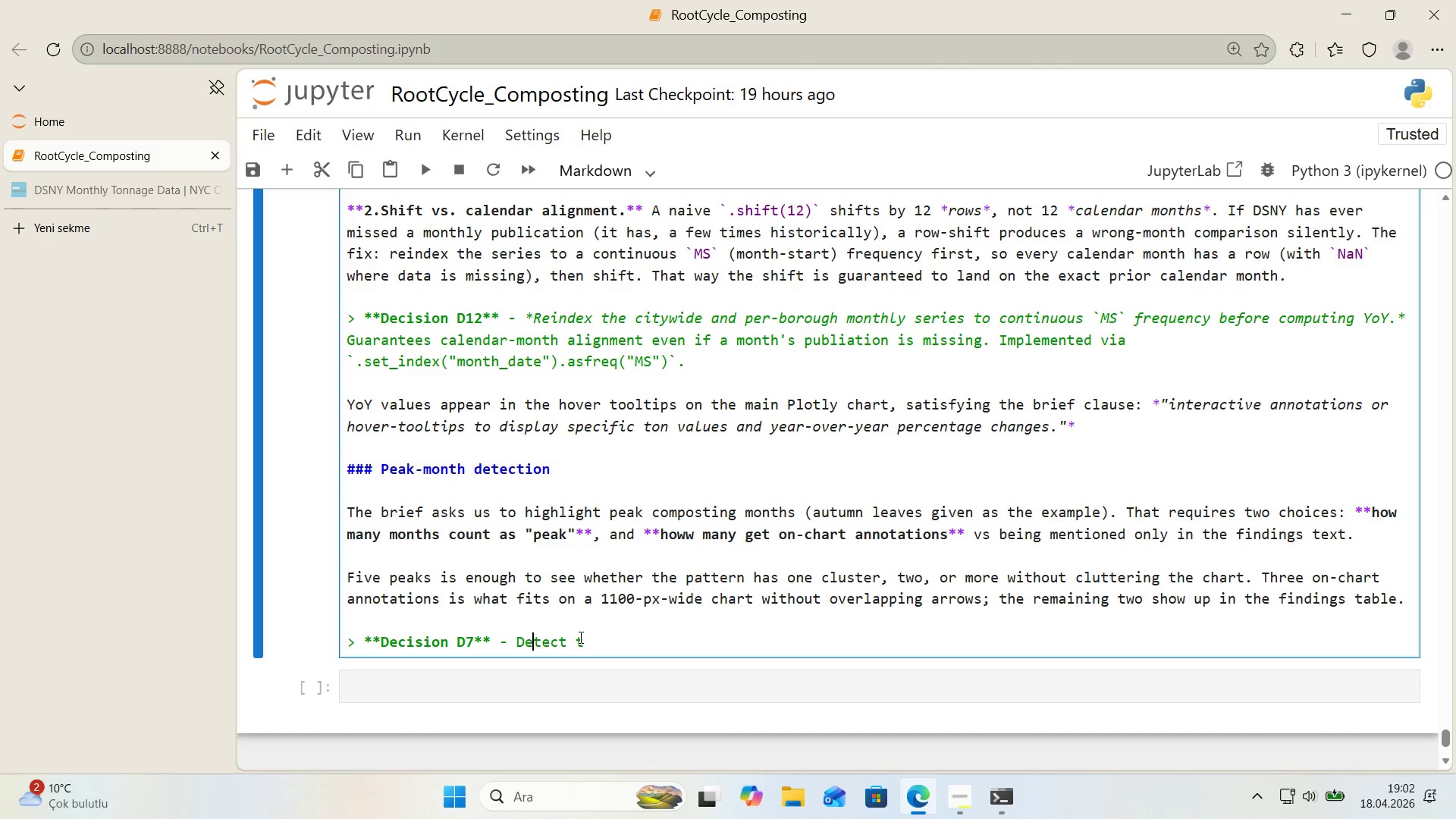 
key(ArrowLeft)
 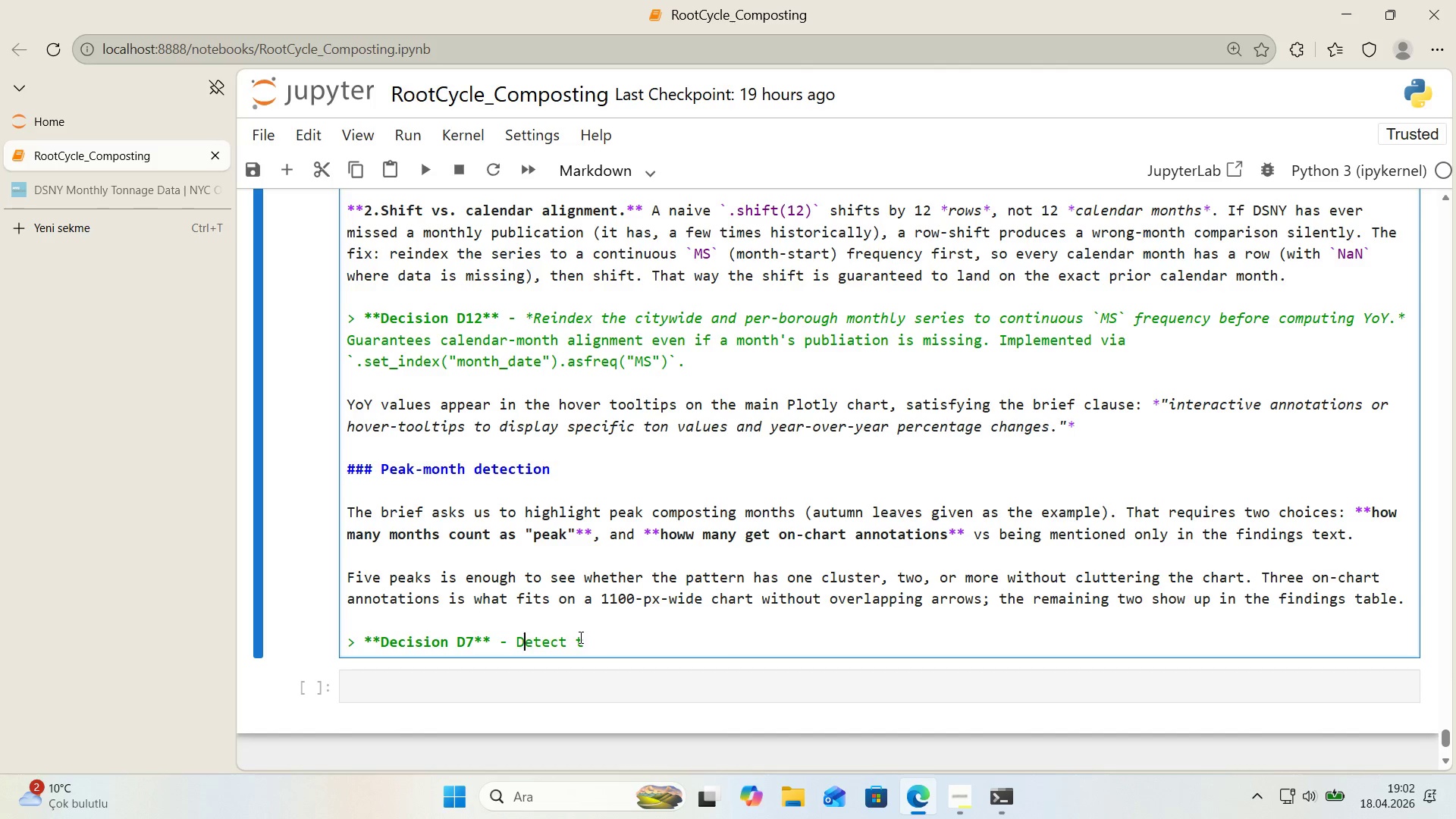 
key(ArrowLeft)
 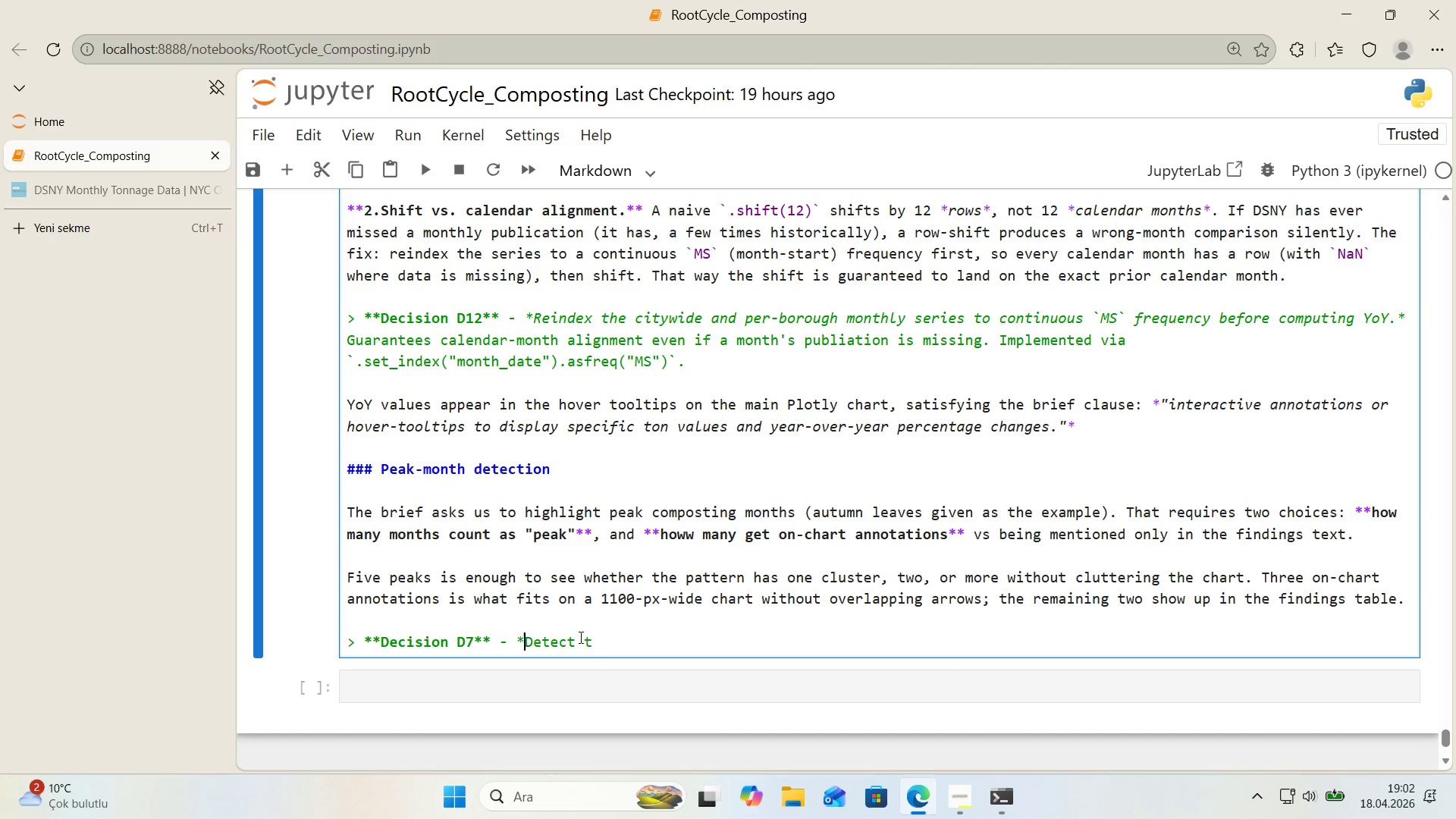 
key(NumpadMultiply)
 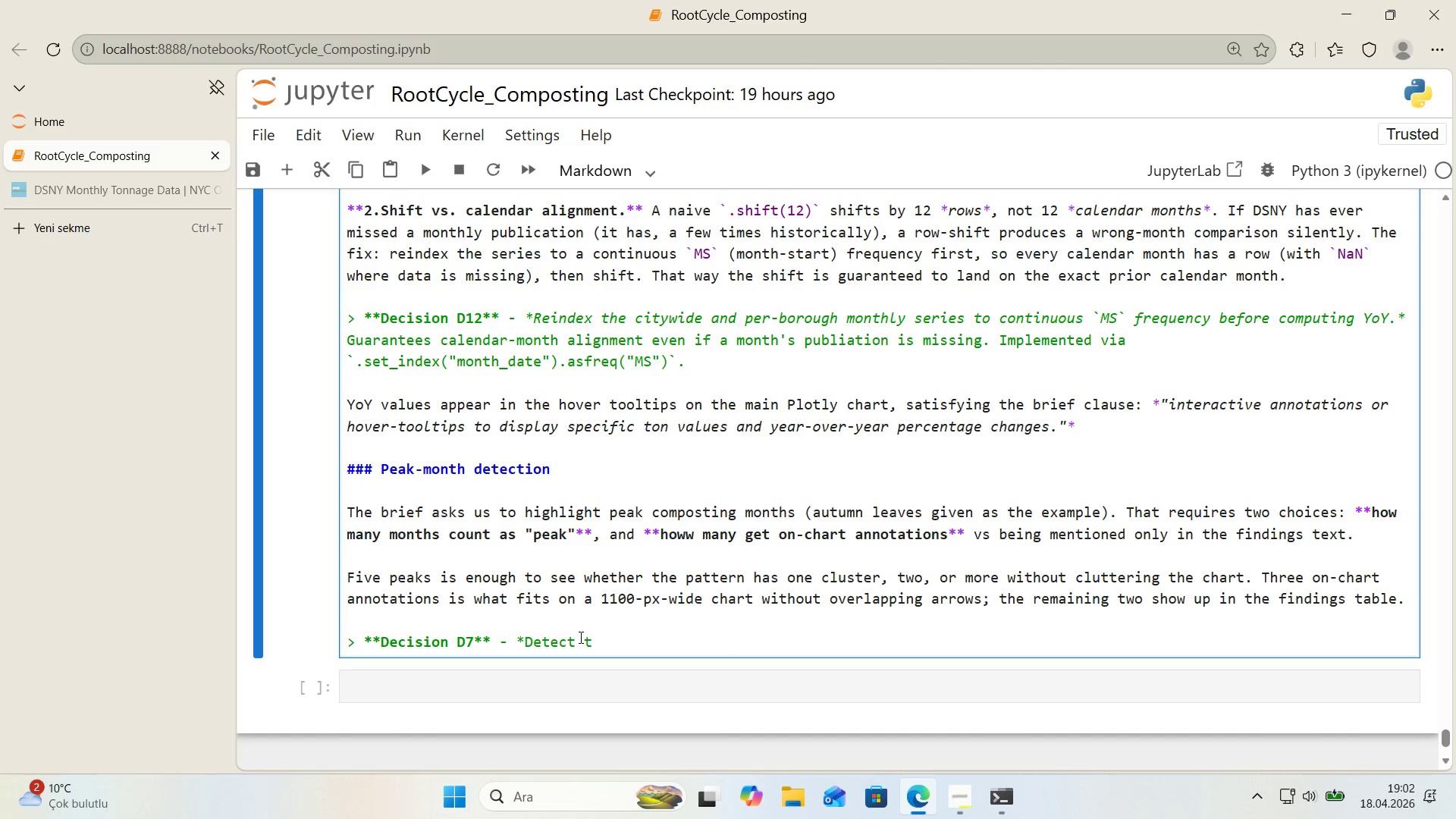 
key(ArrowRight)
 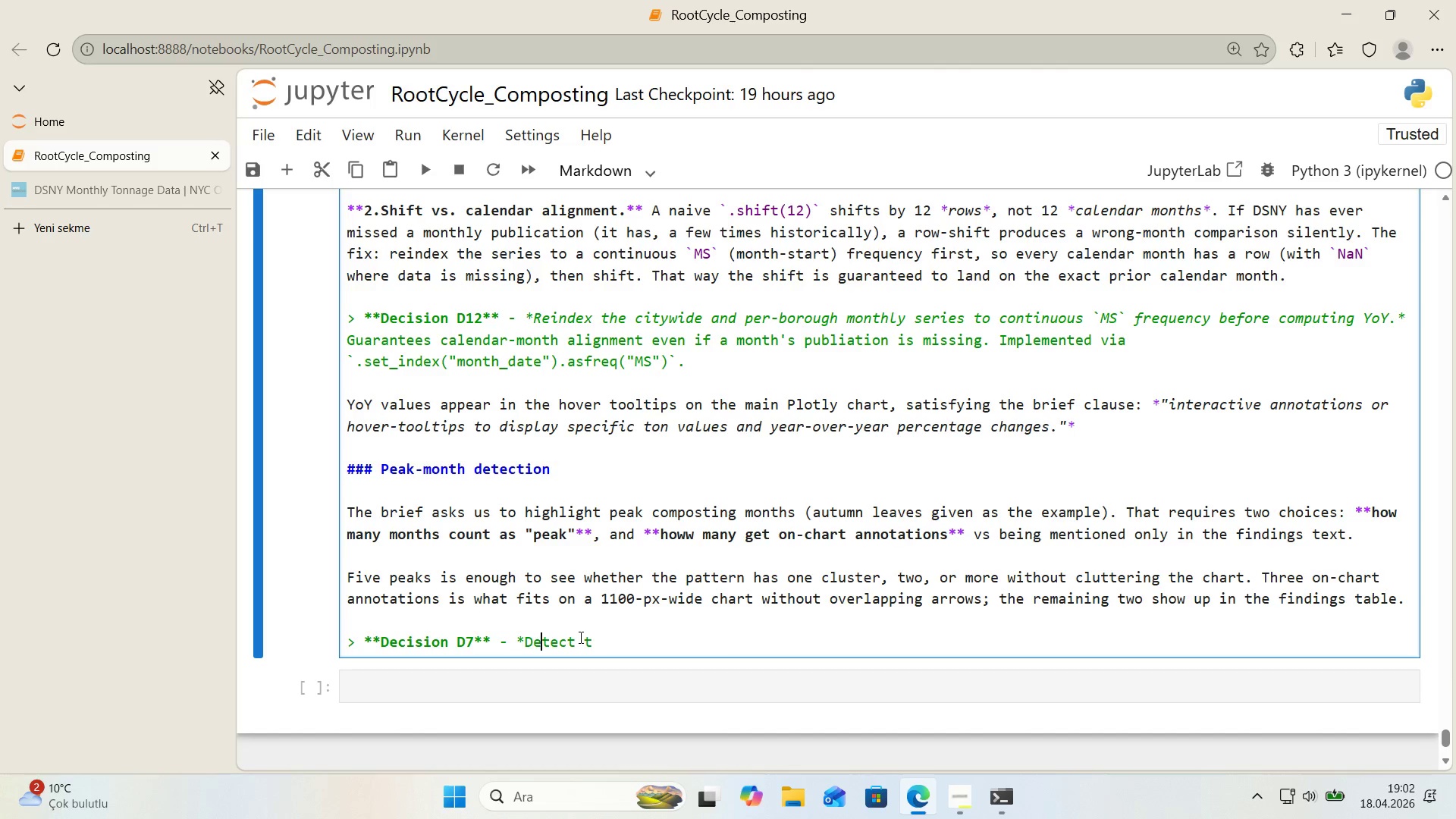 
key(ArrowRight)
 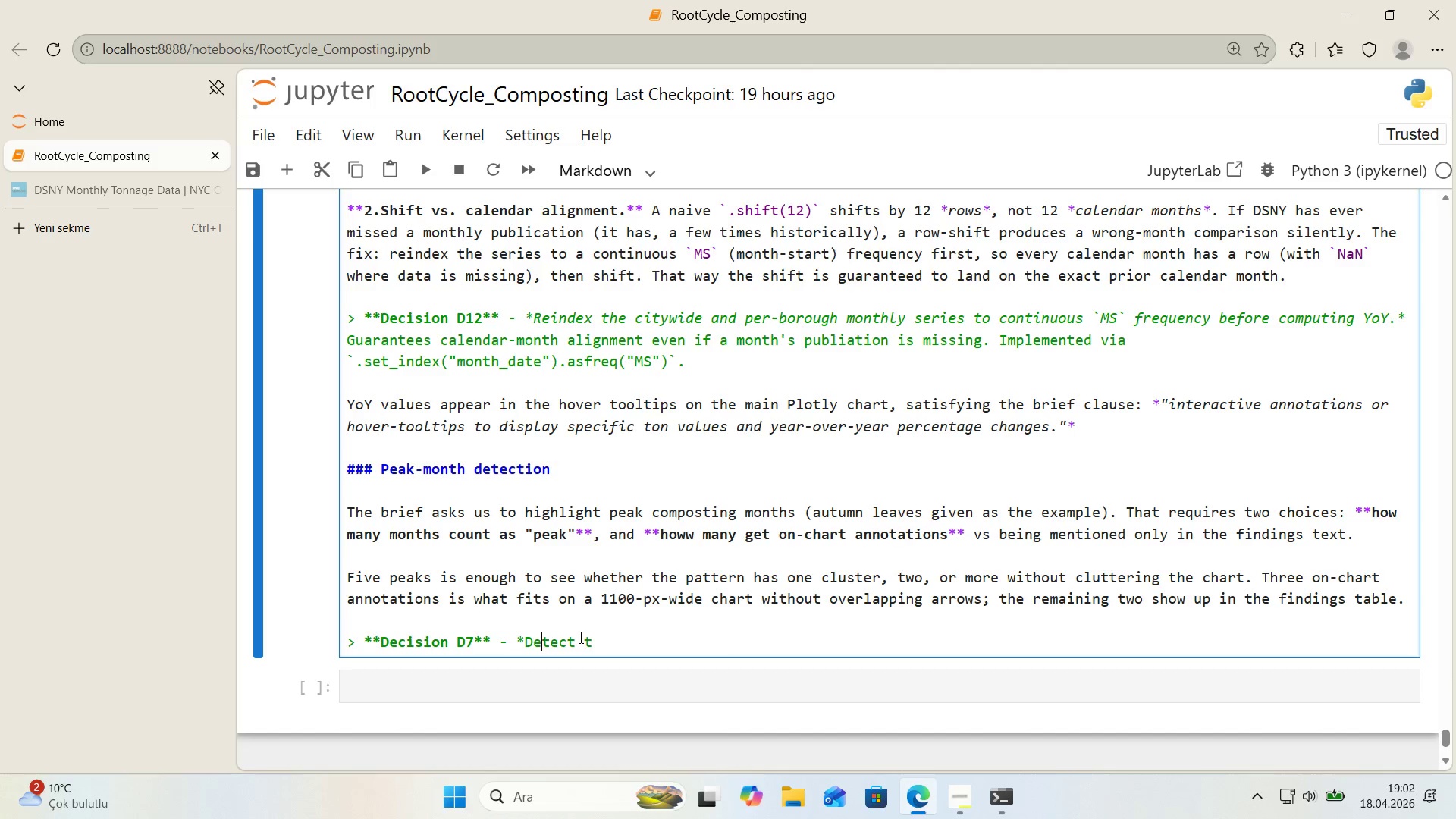 
key(ArrowRight)
 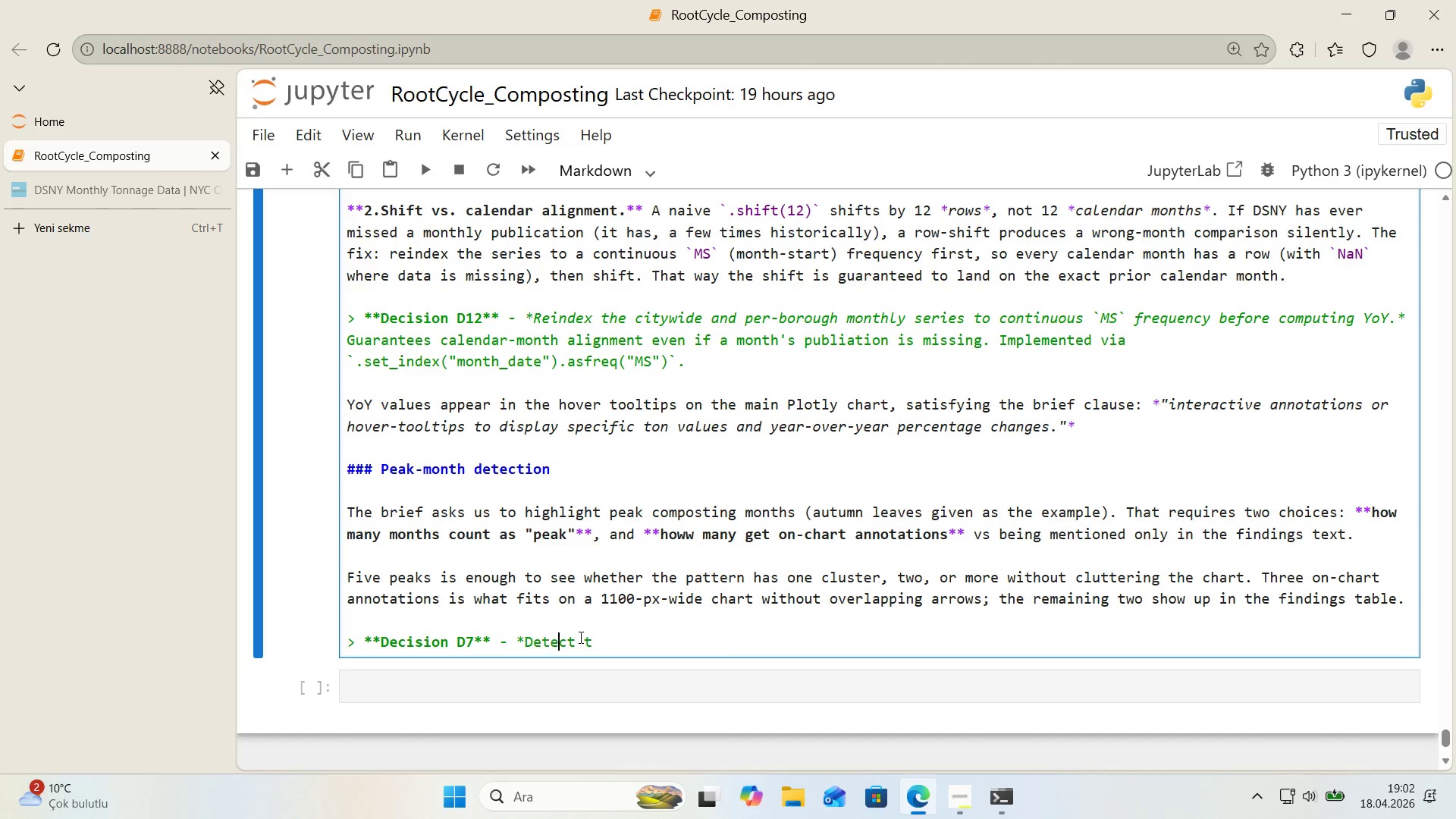 
key(ArrowRight)
 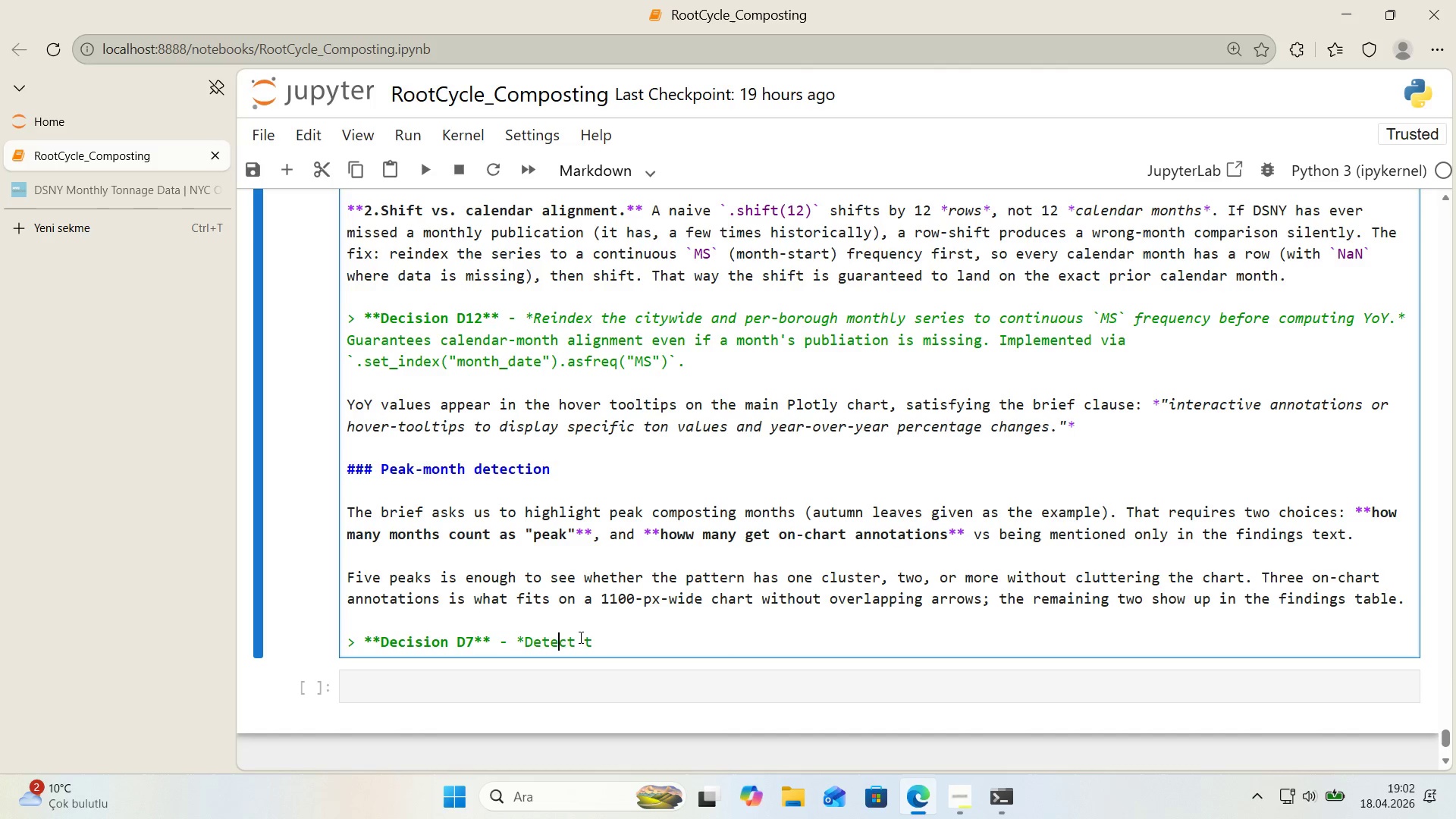 
key(ArrowRight)
 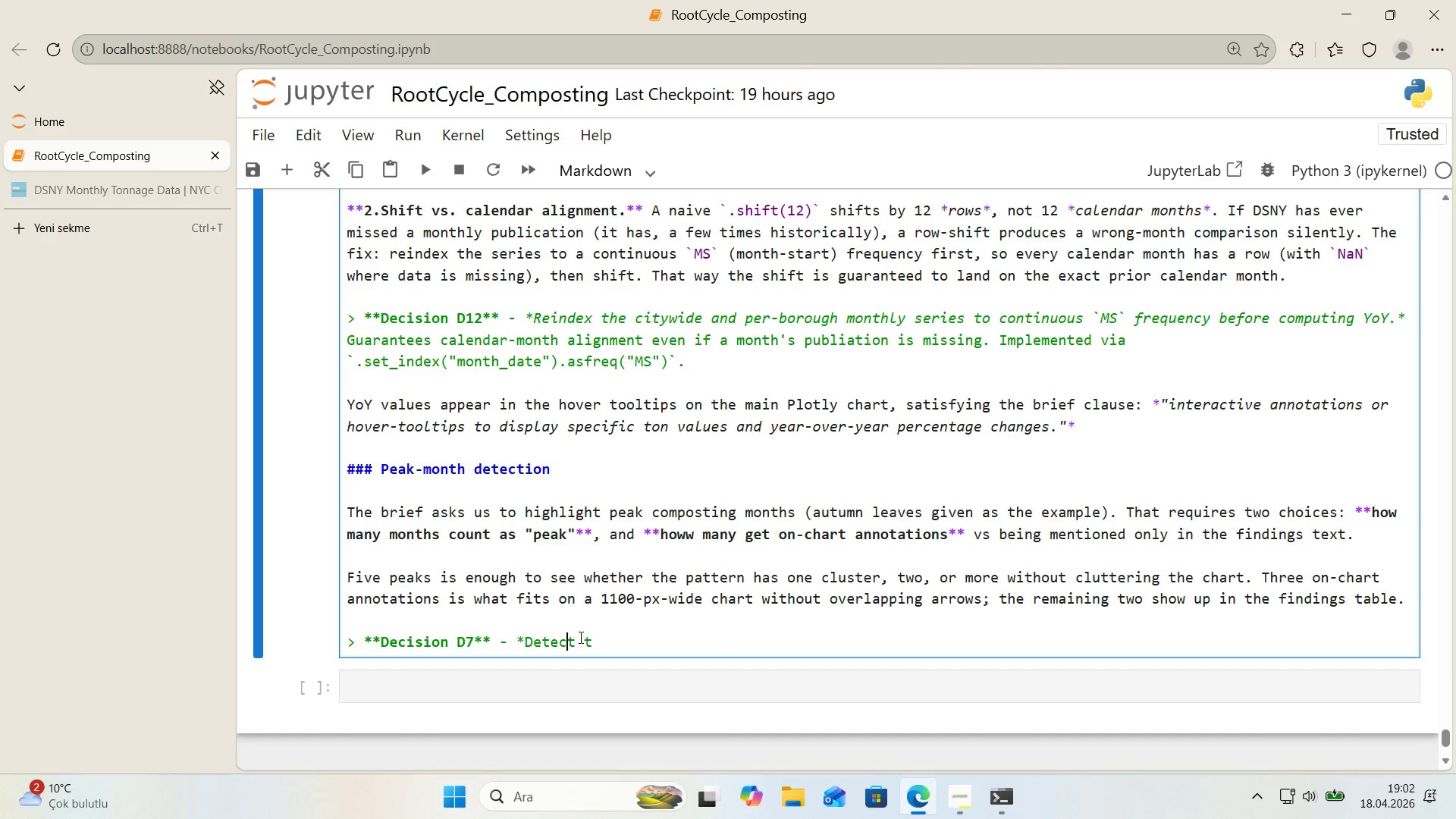 
key(ArrowRight)
 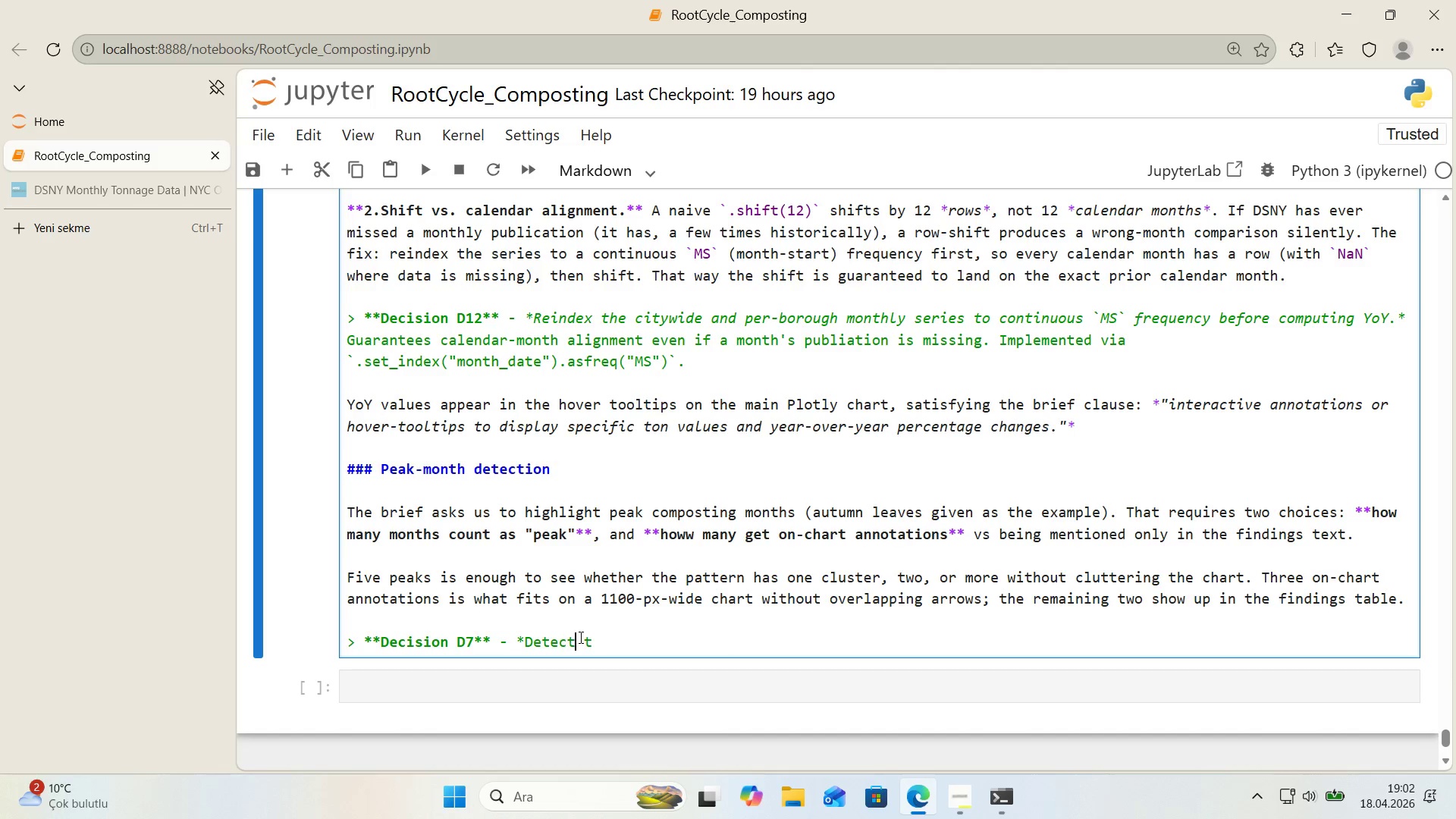 
key(ArrowRight)
 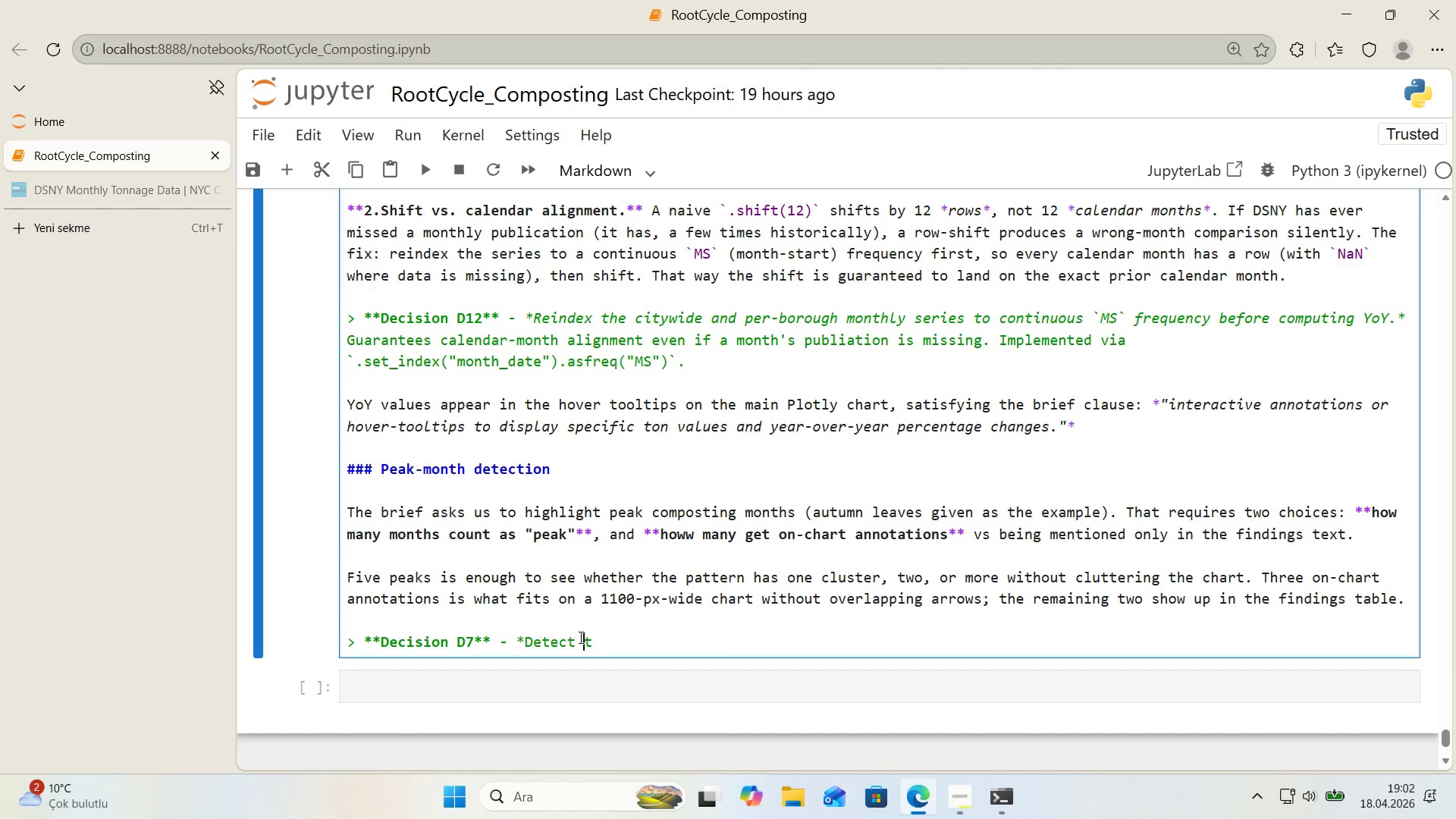 
key(ArrowRight)
 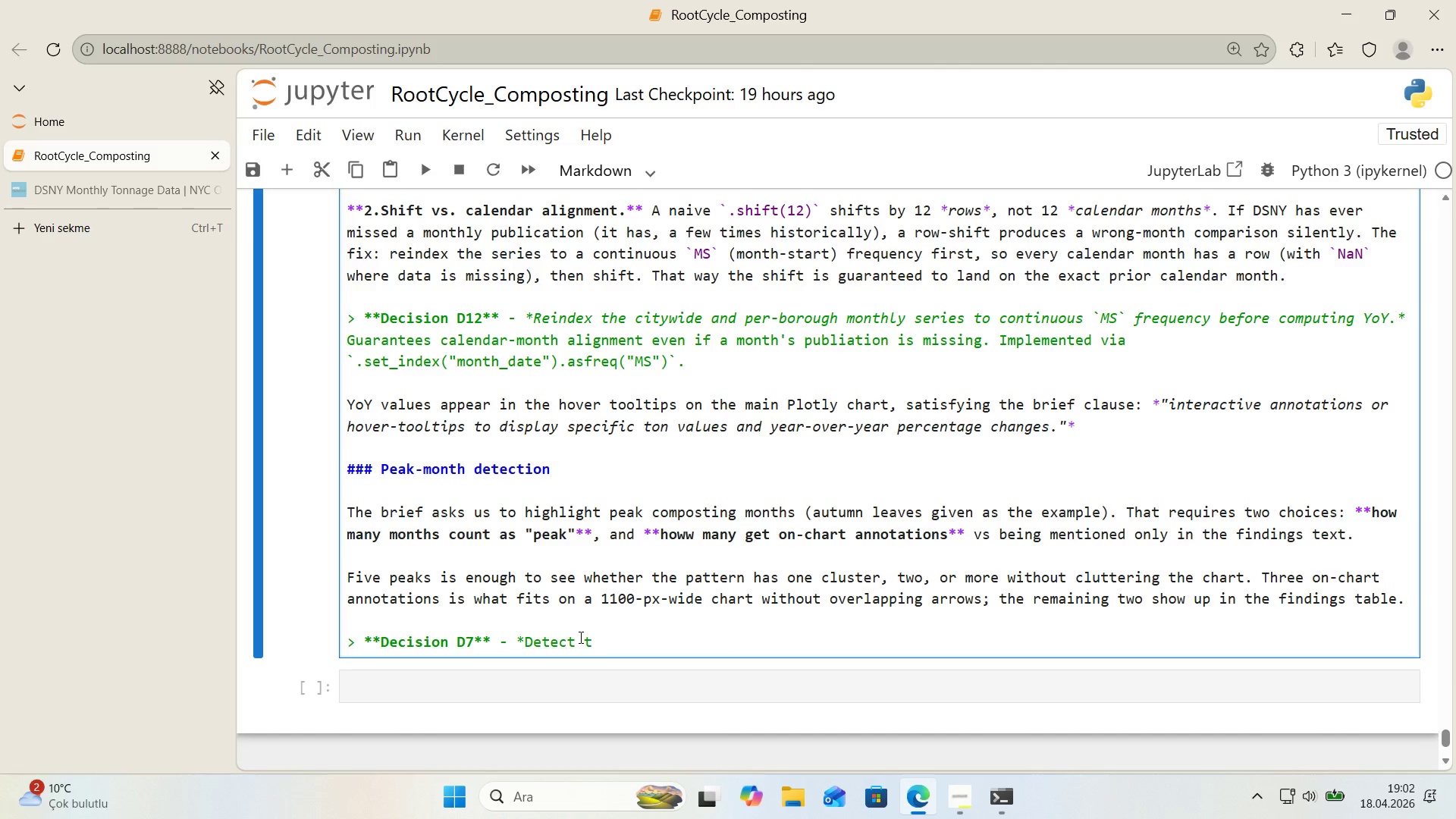 
type(p)
key(Backspace)
type(op 5)
 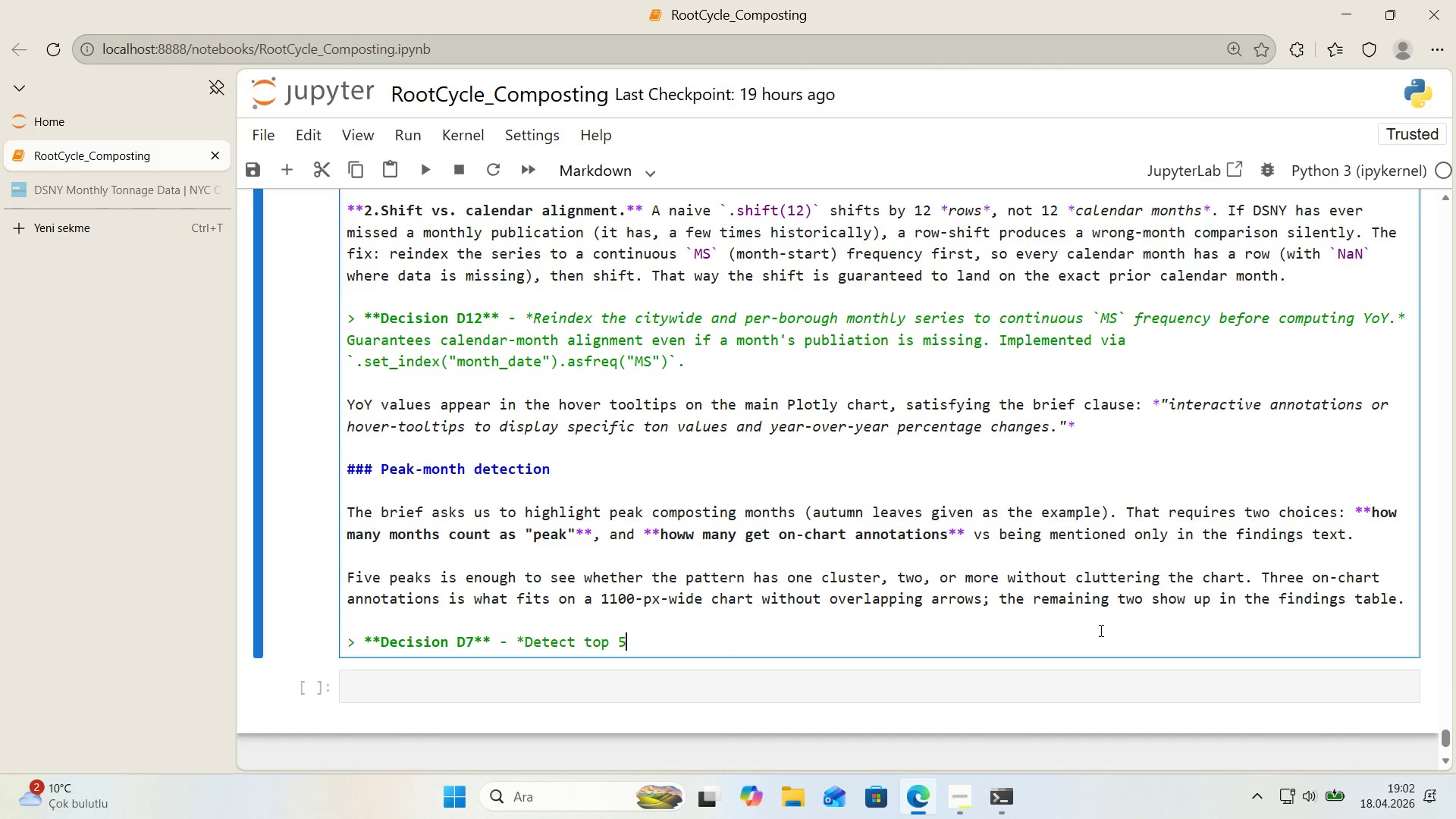 
type( months by )
 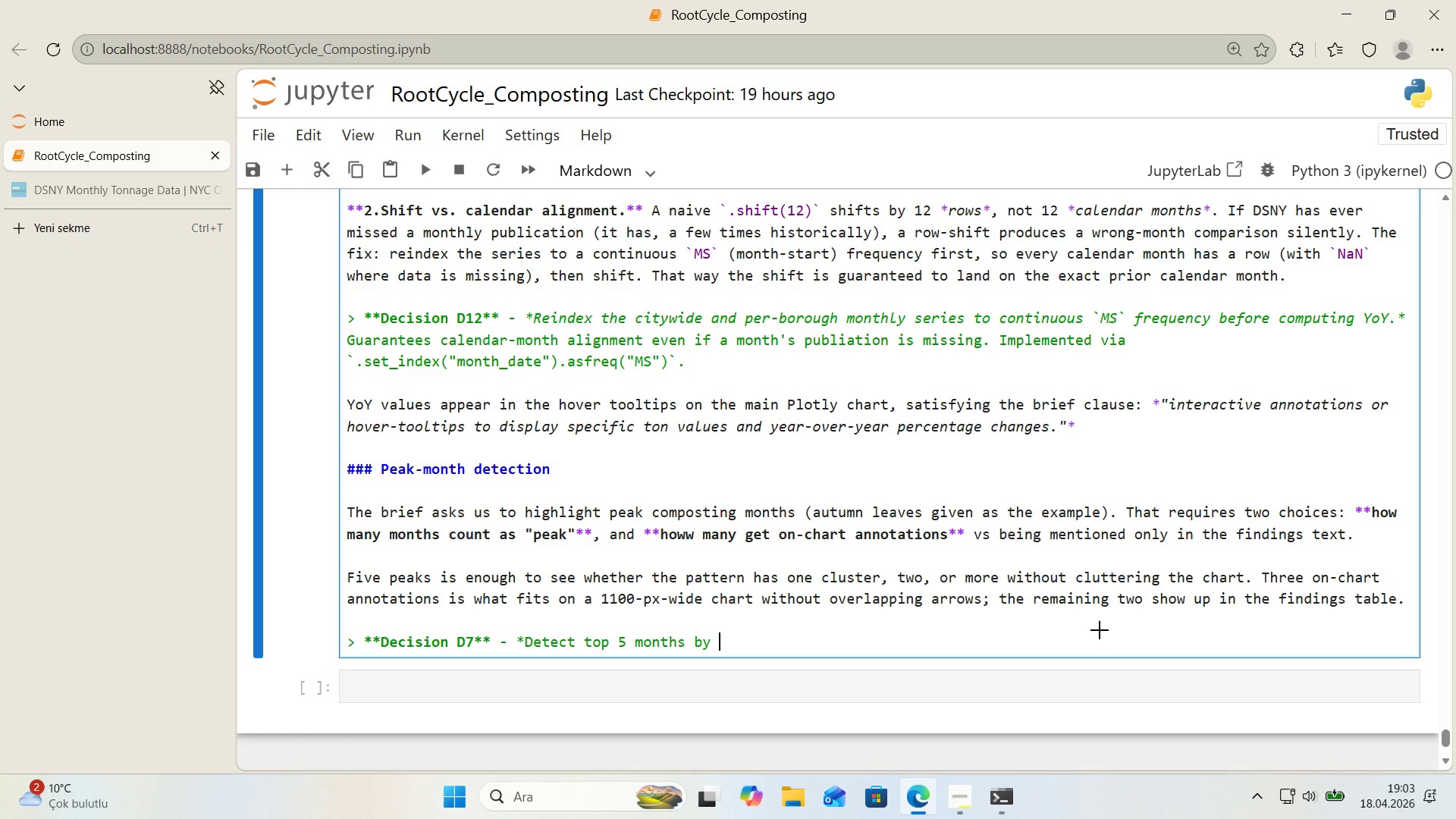 
key(Alt+Control+Comma)
 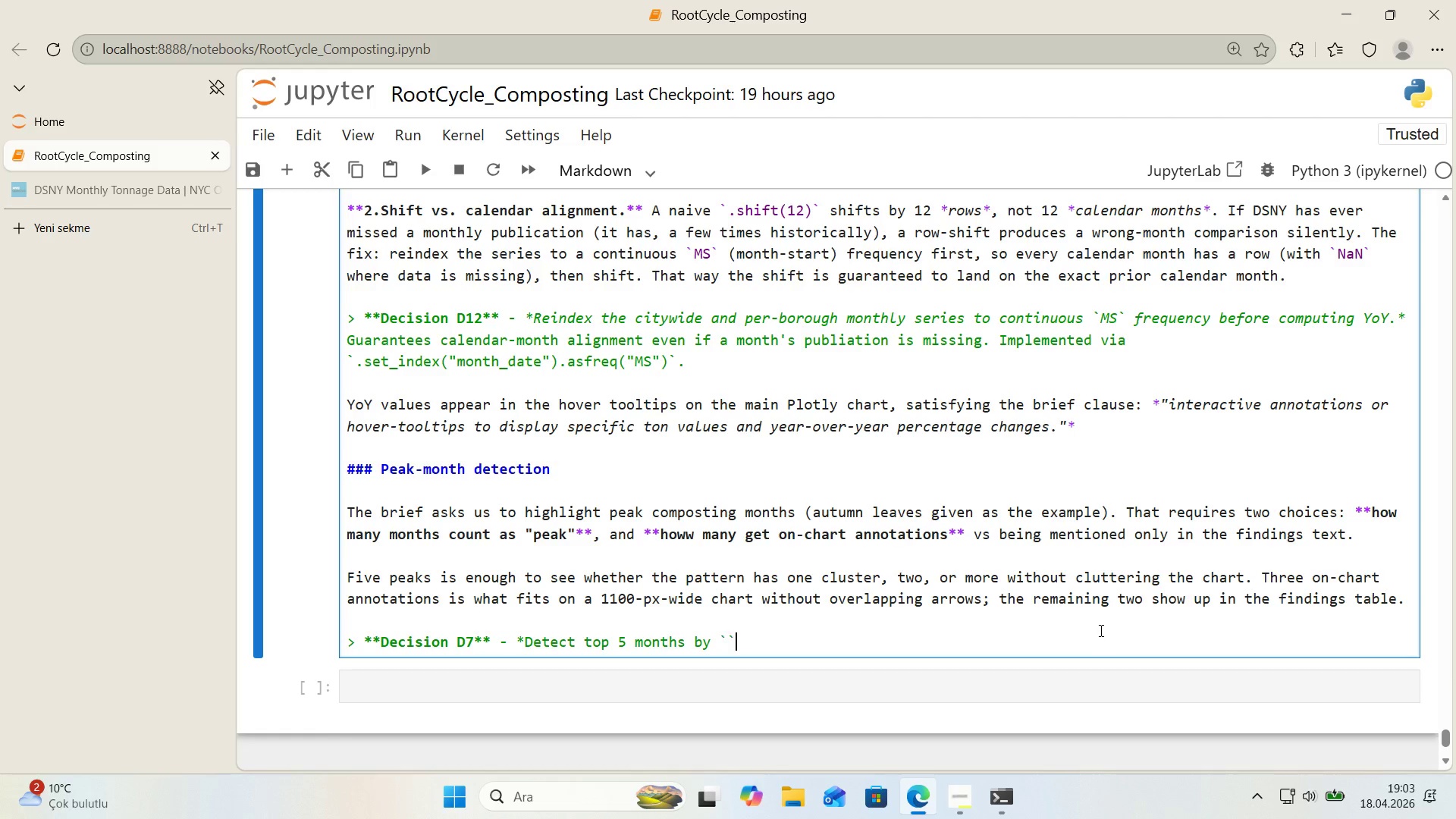 
key(Alt+Control+Comma)
 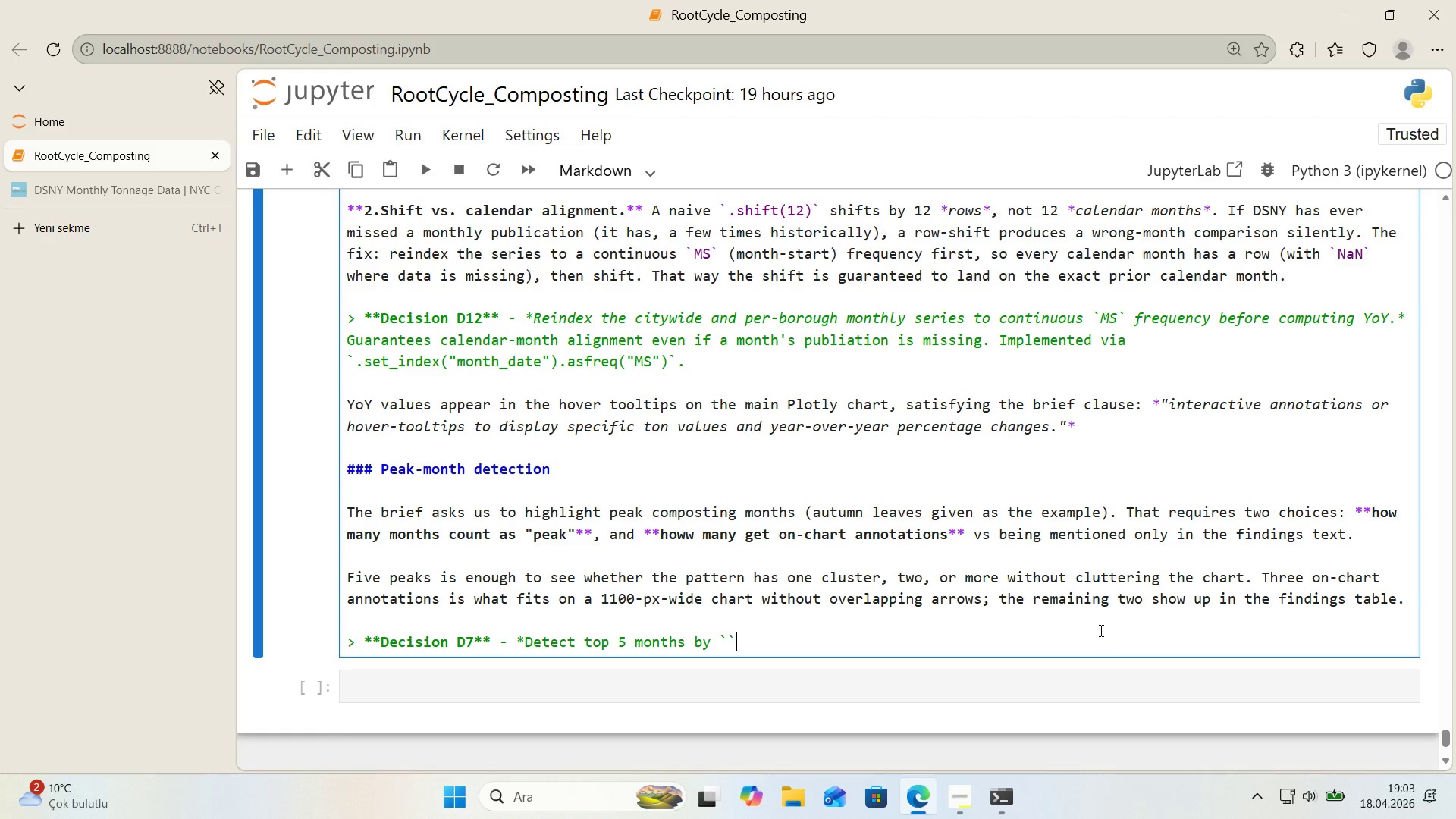 
key(Alt+Control+Comma)
 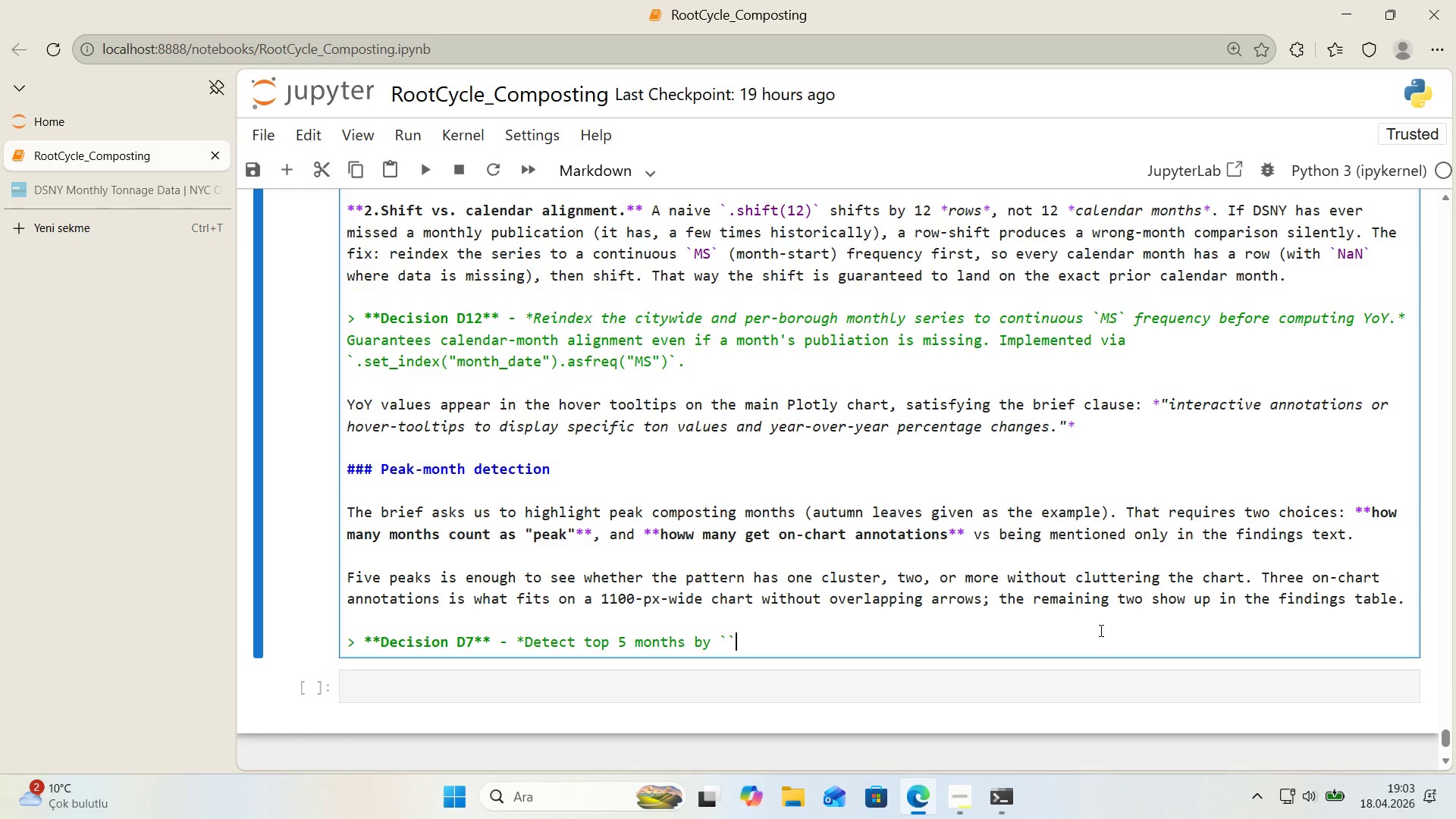 
key(ArrowLeft)
 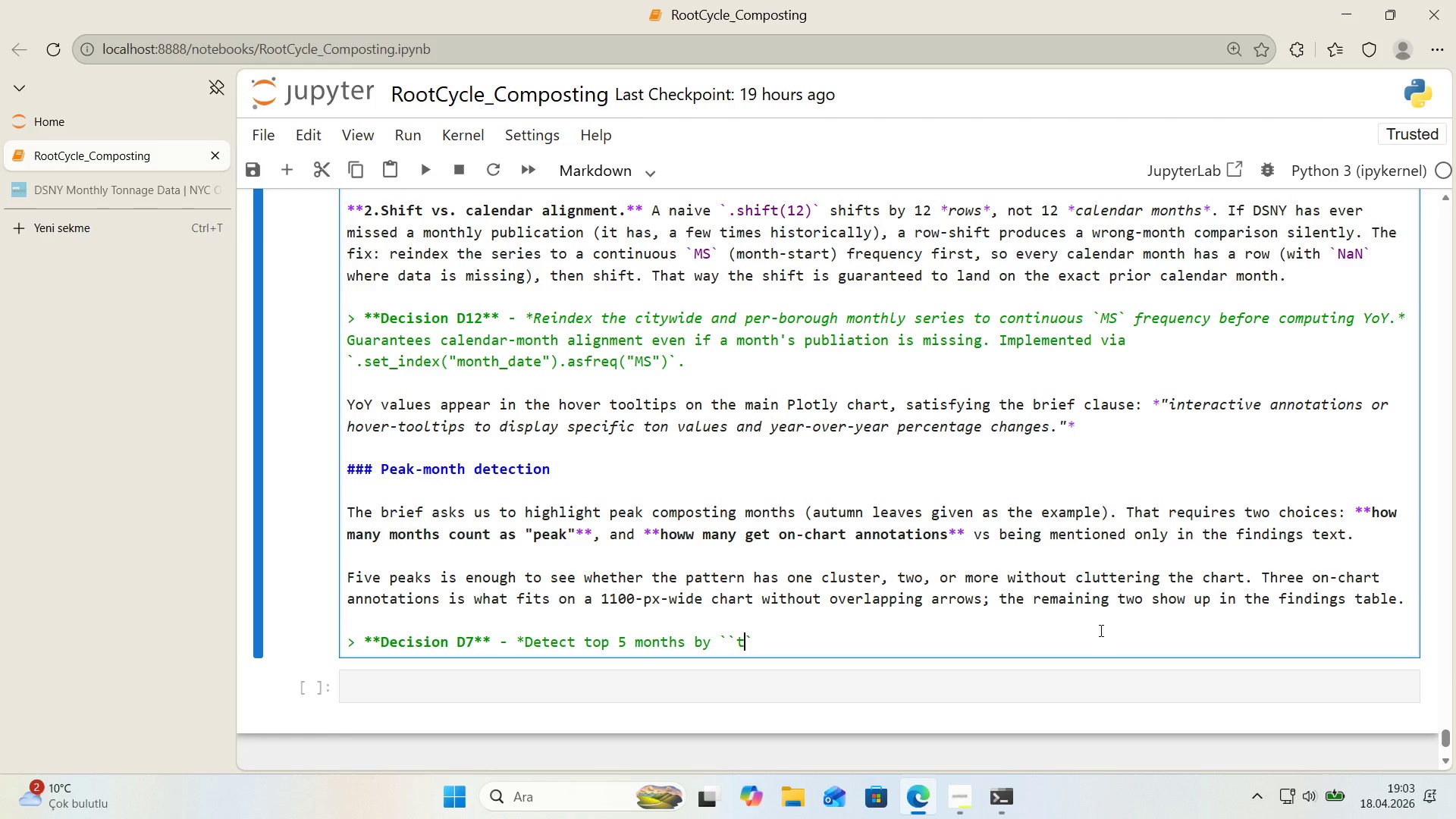 
type(total_ro)
key(Backspace)
key(Backspace)
type(organ'c_tons)
 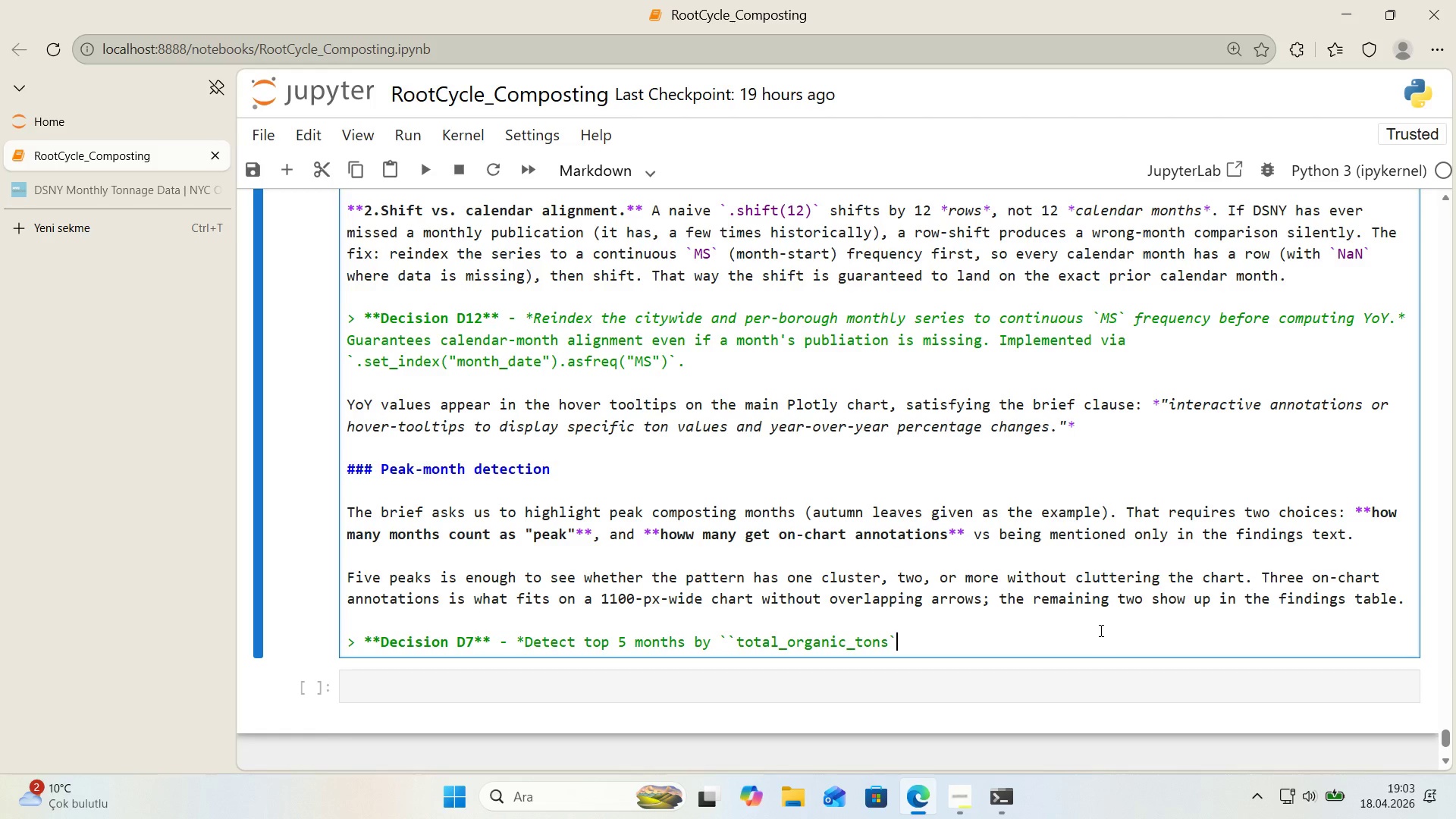 
 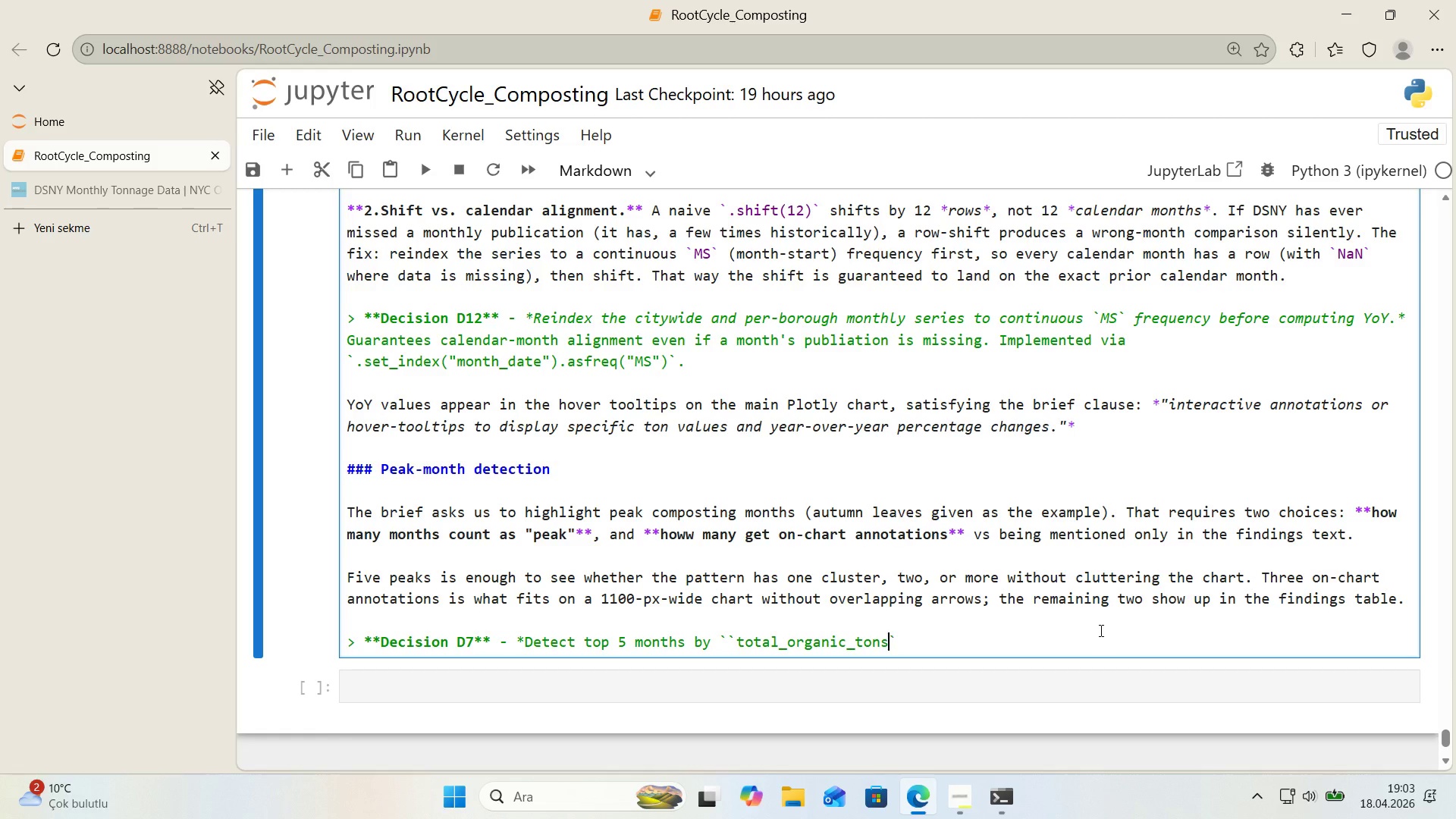 
key(ArrowRight)
 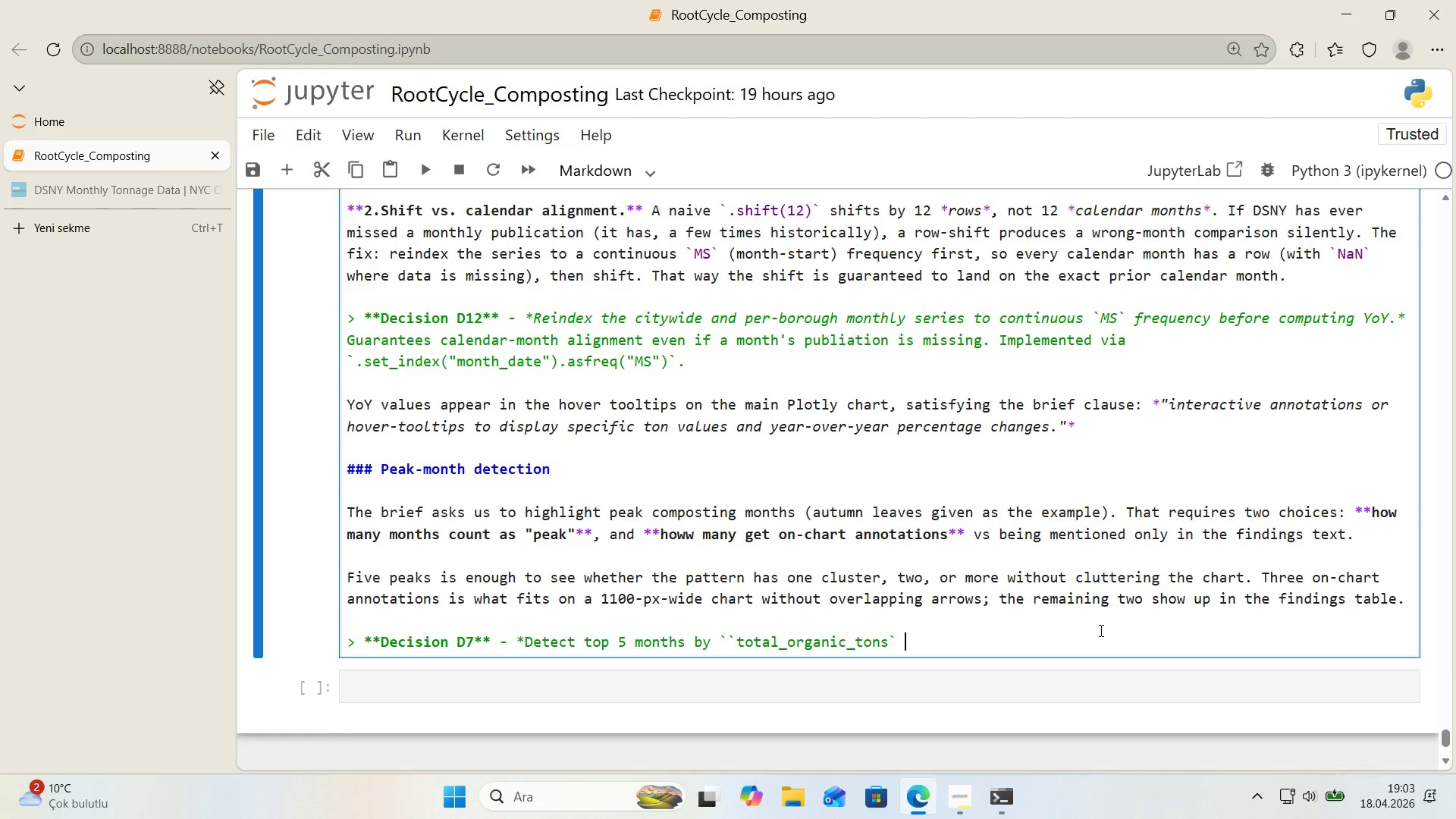 
type( across the 24-month w'now)
key(Backspace)
type(dd)
key(Backspace)
key(Backspace)
type(do)
key(Backspace)
key(Backspace)
key(Backspace)
type(dow. Annona)
key(Backspace)
key(Backspace)
type(tate the top 3 on-chart< l'st the rema'n'ng 2 'n the f'nd'ngs table.*)
 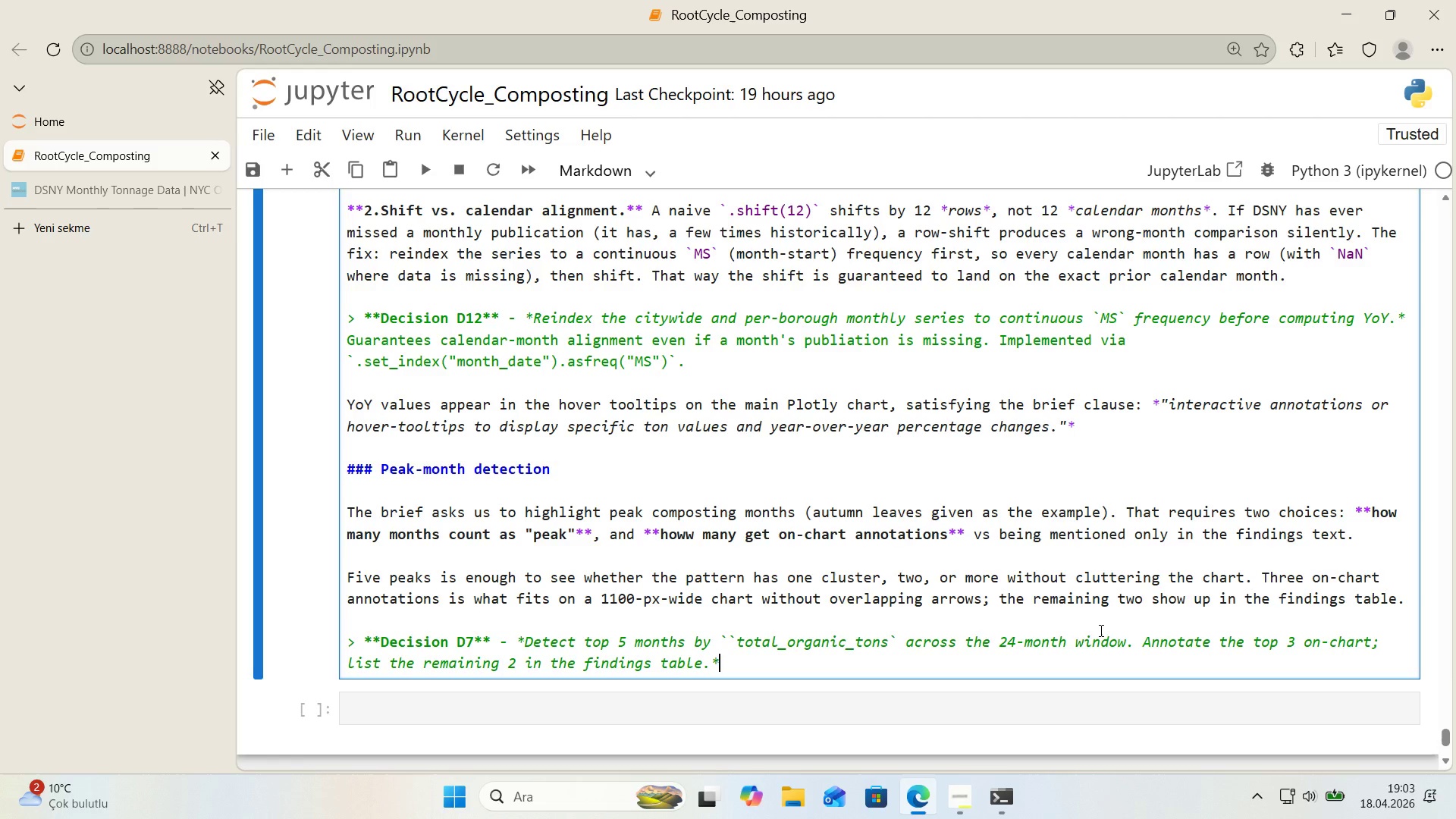 
key(Shift+Enter)
 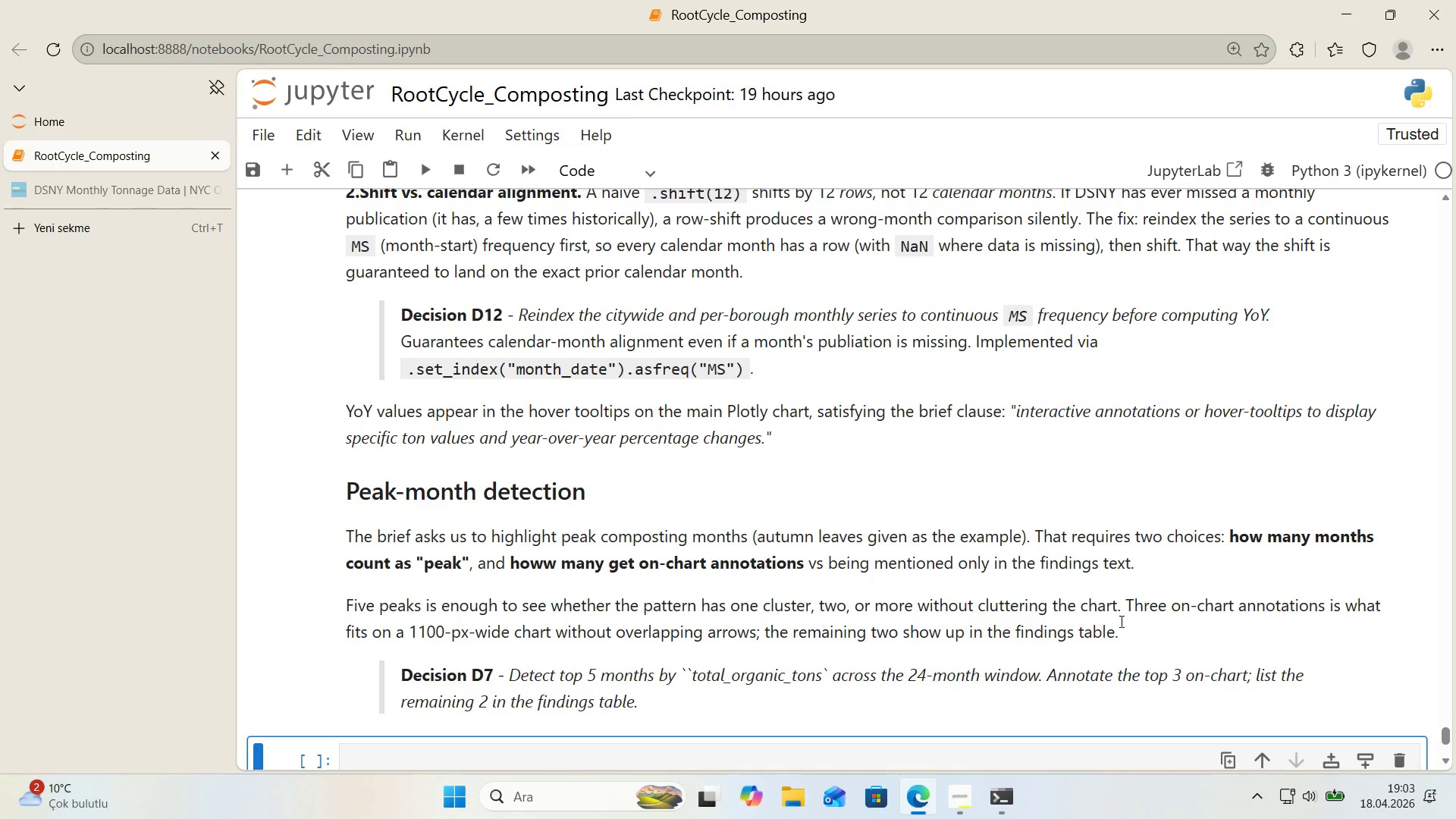 
scroll: coordinate [1264, 572], scroll_direction: up, amount: 3.0
 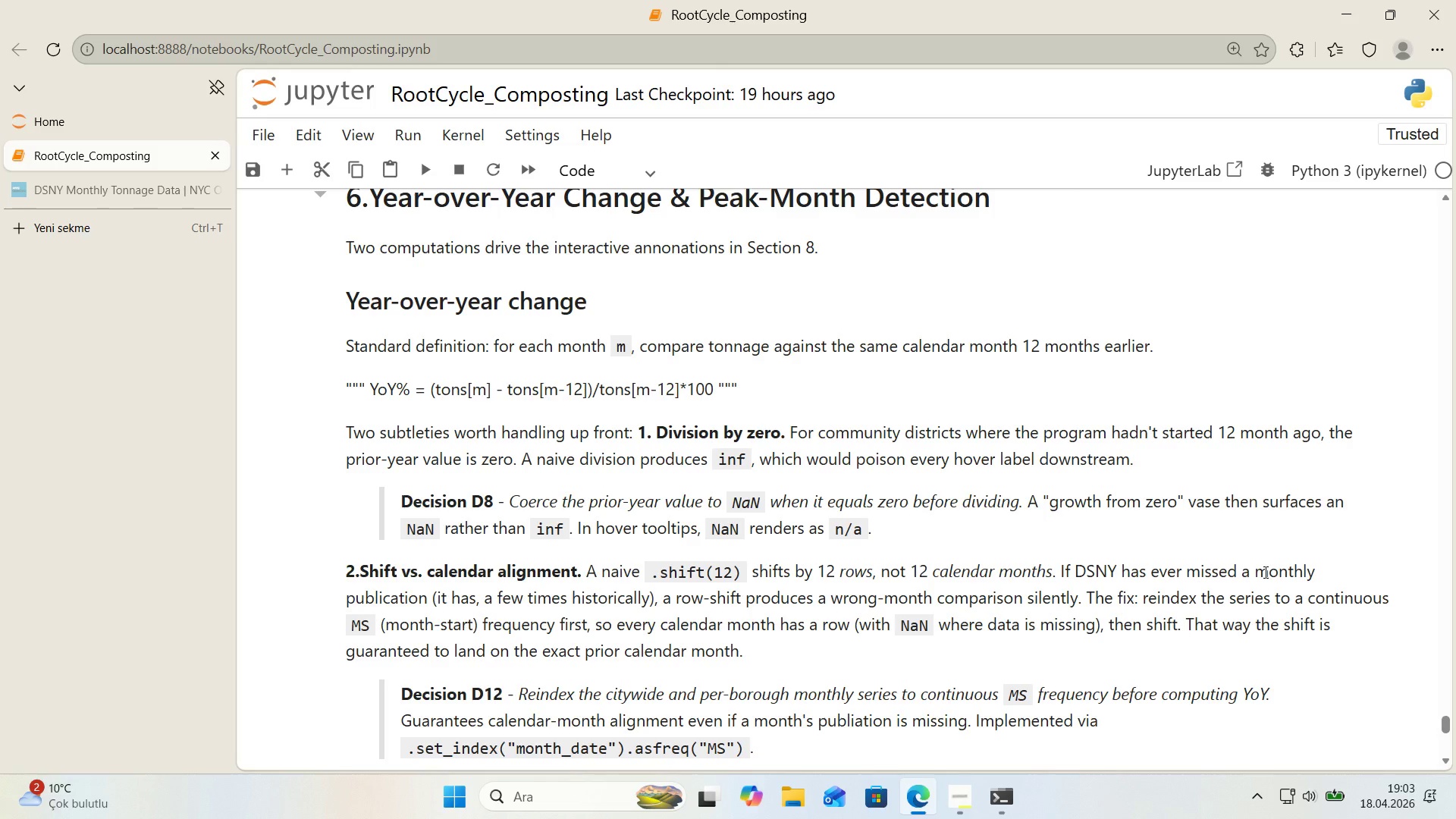 
wait(11.14)
 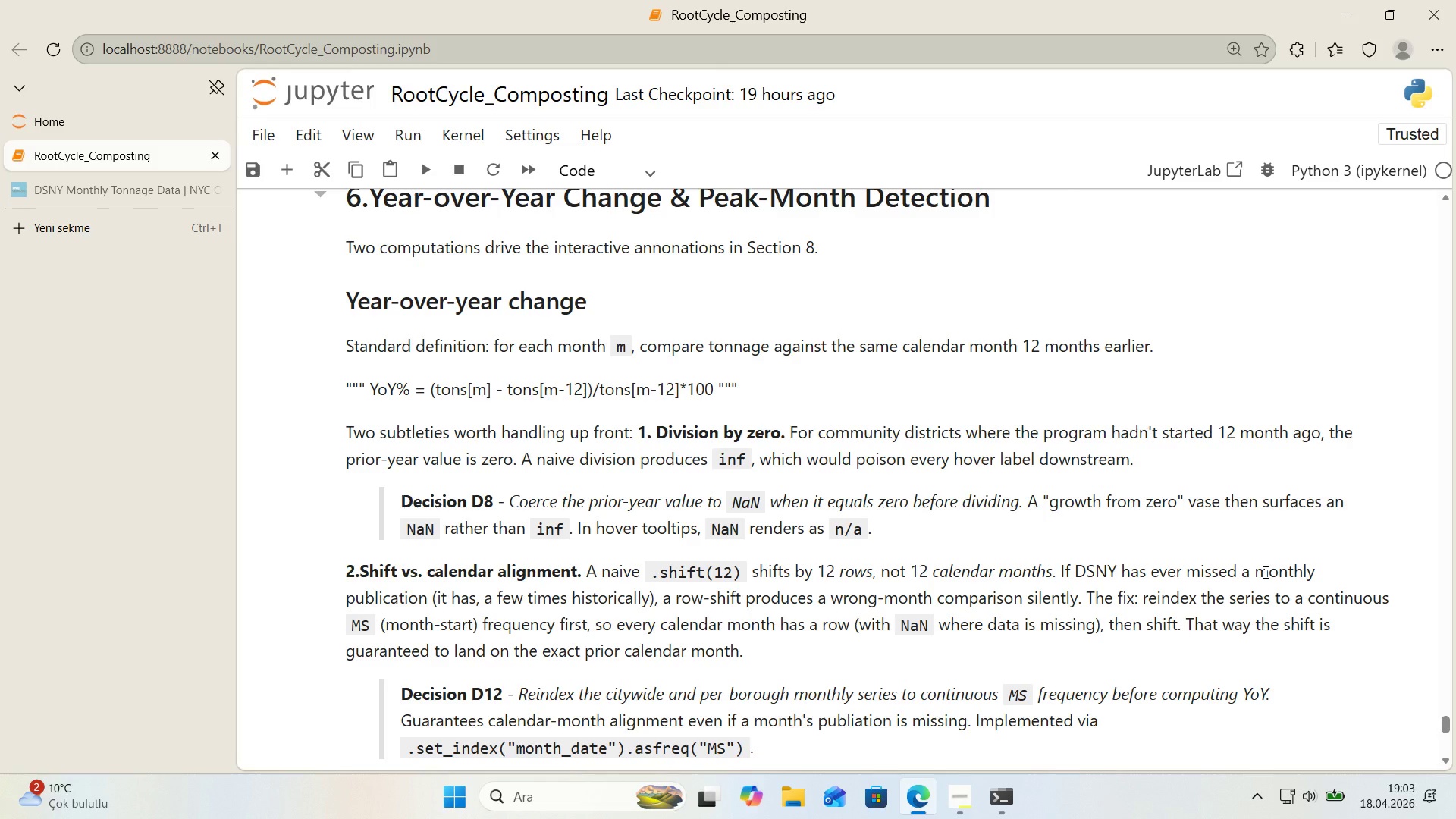 
scroll: coordinate [1246, 578], scroll_direction: down, amount: 4.0
 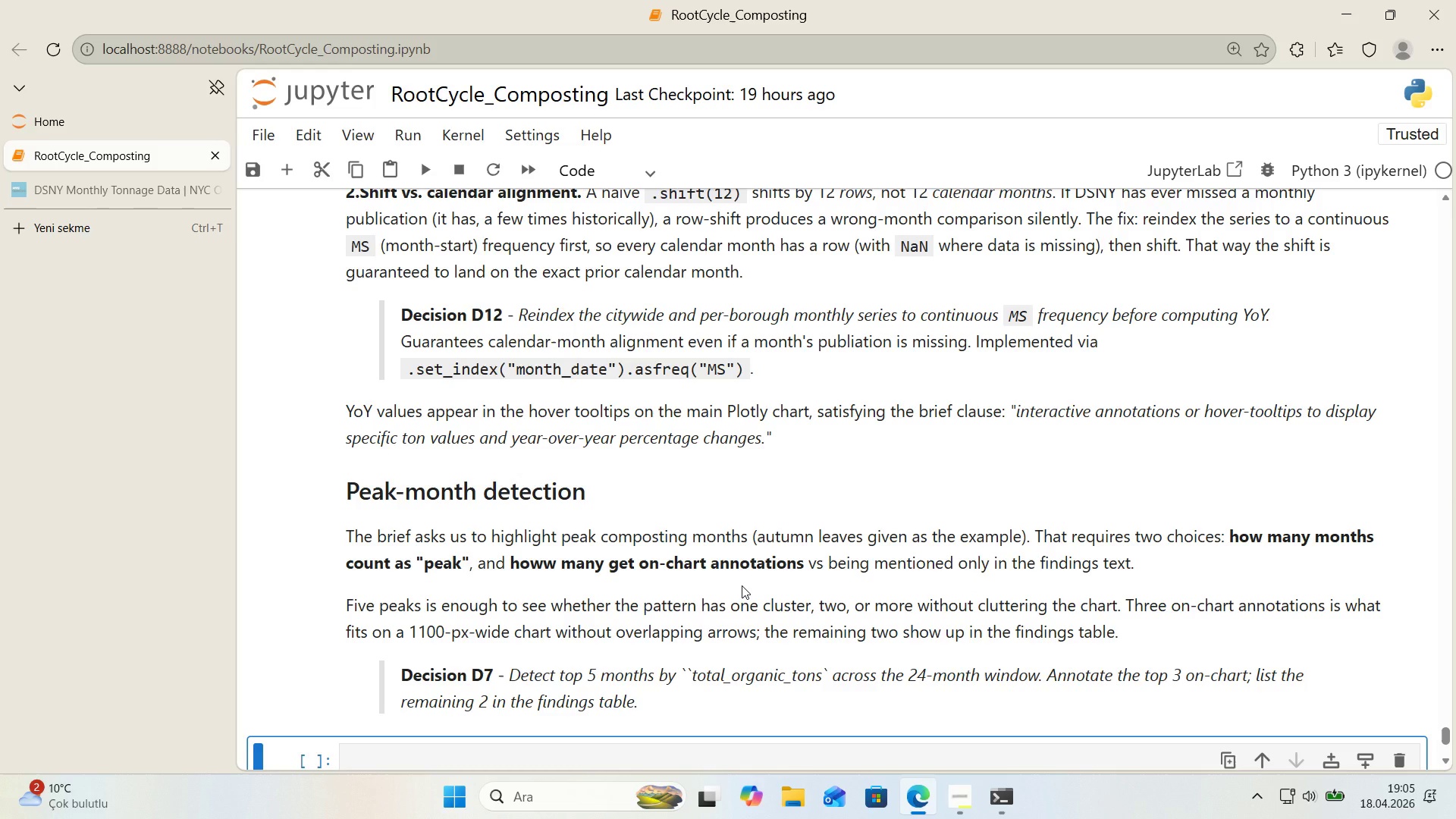 
wait(75.01)
 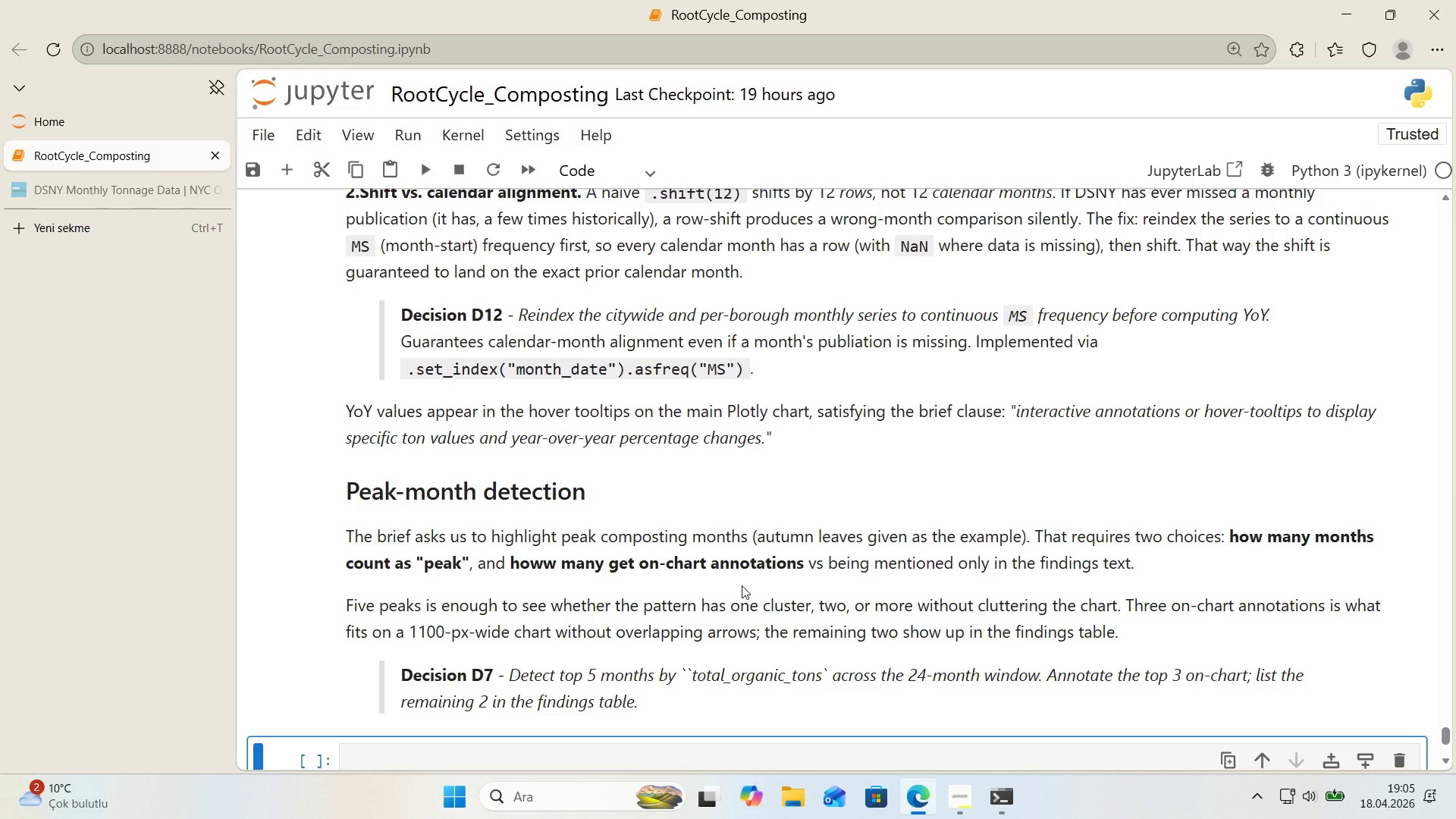 
double_click([609, 619])
 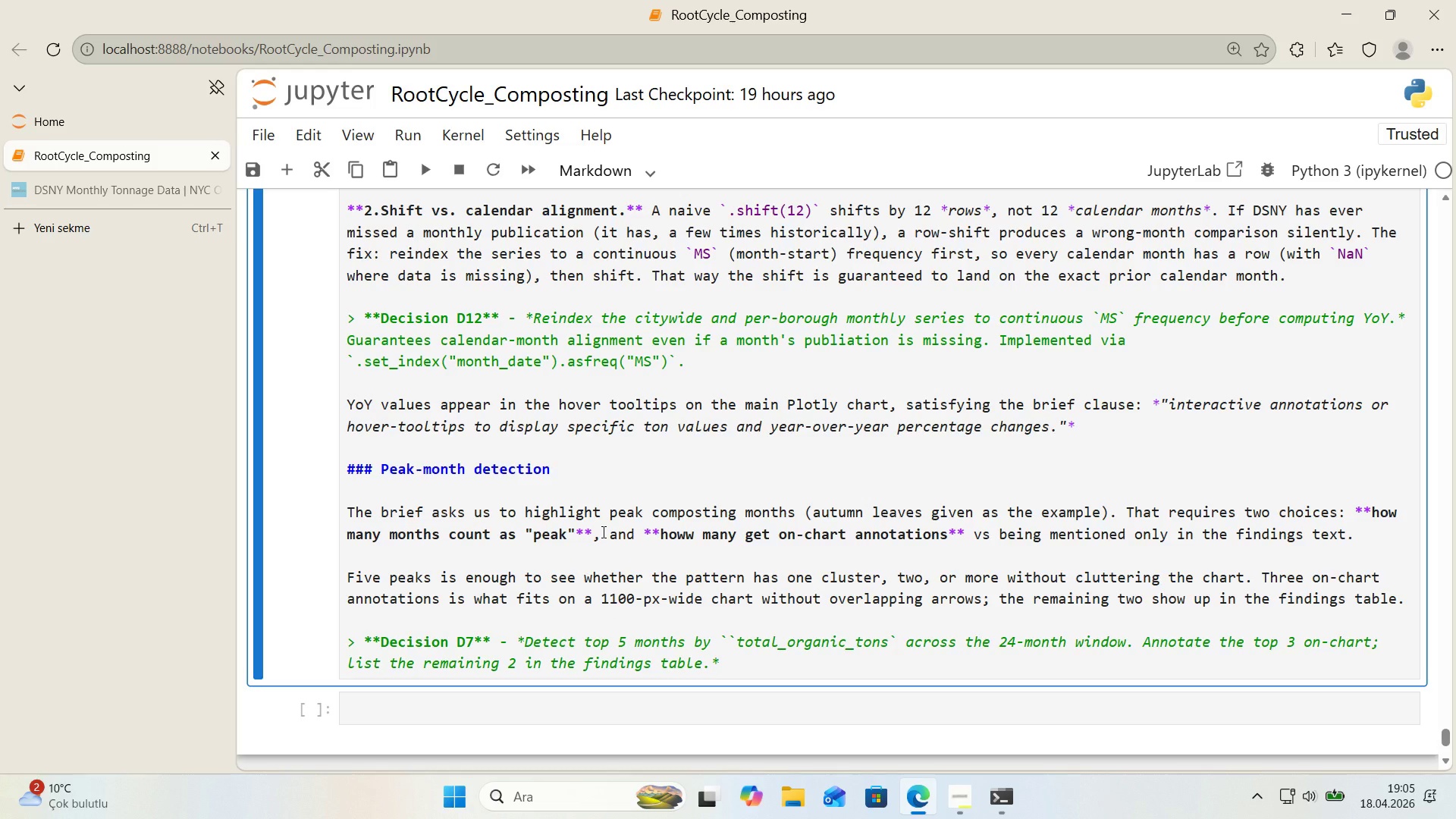 
wait(10.89)
 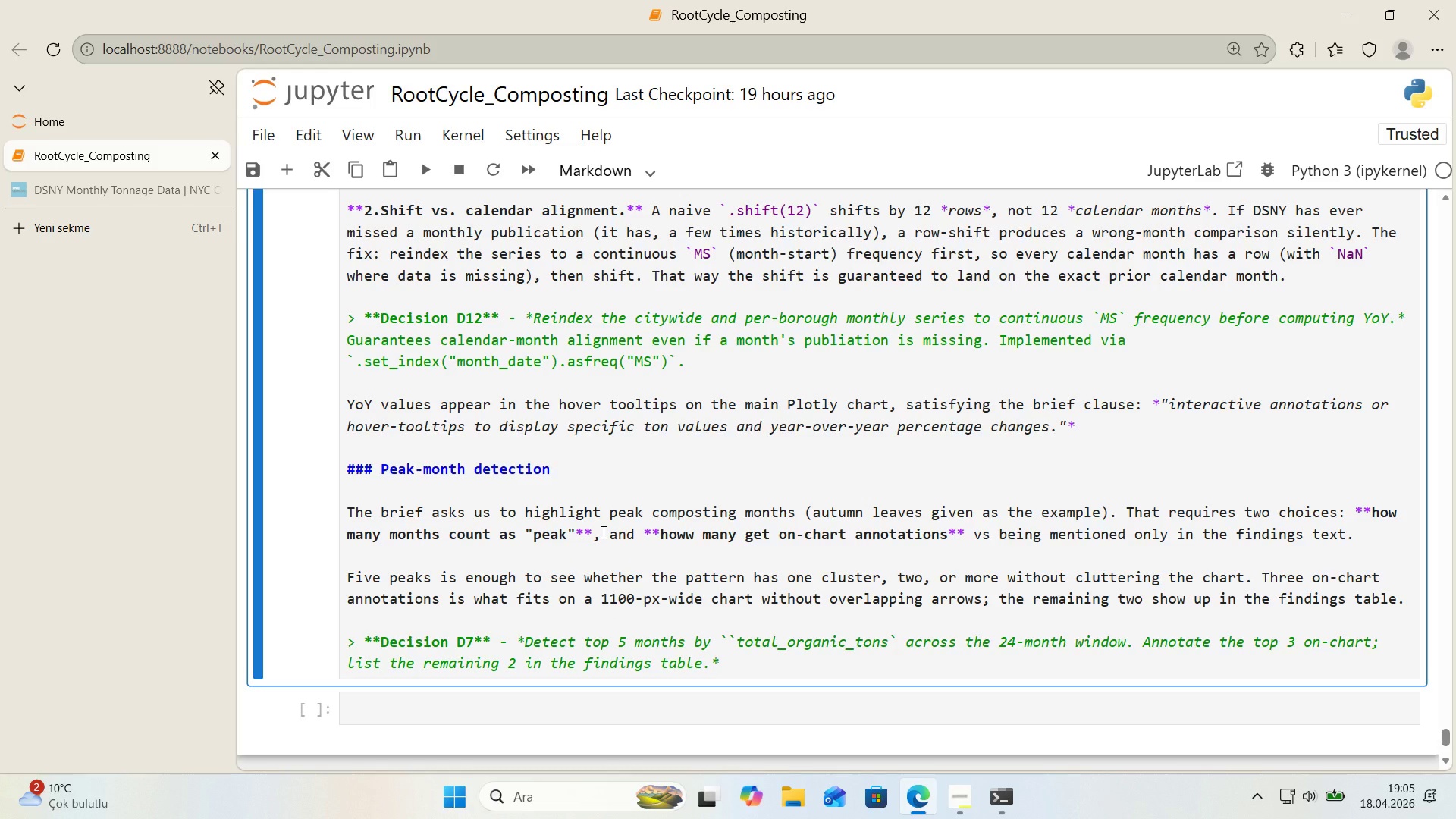 
scroll: coordinate [651, 579], scroll_direction: down, amount: 1.0
 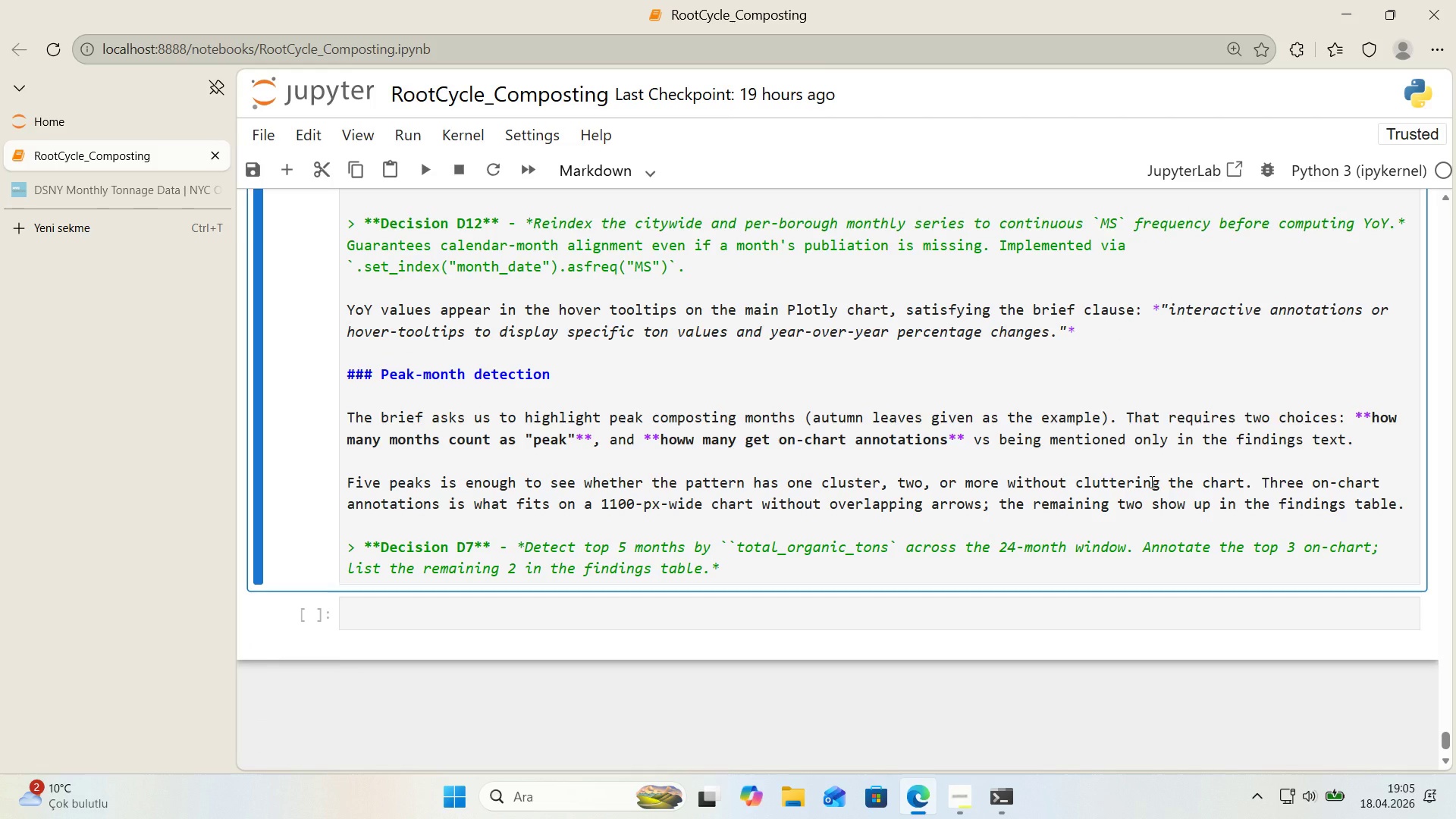 
wait(20.44)
 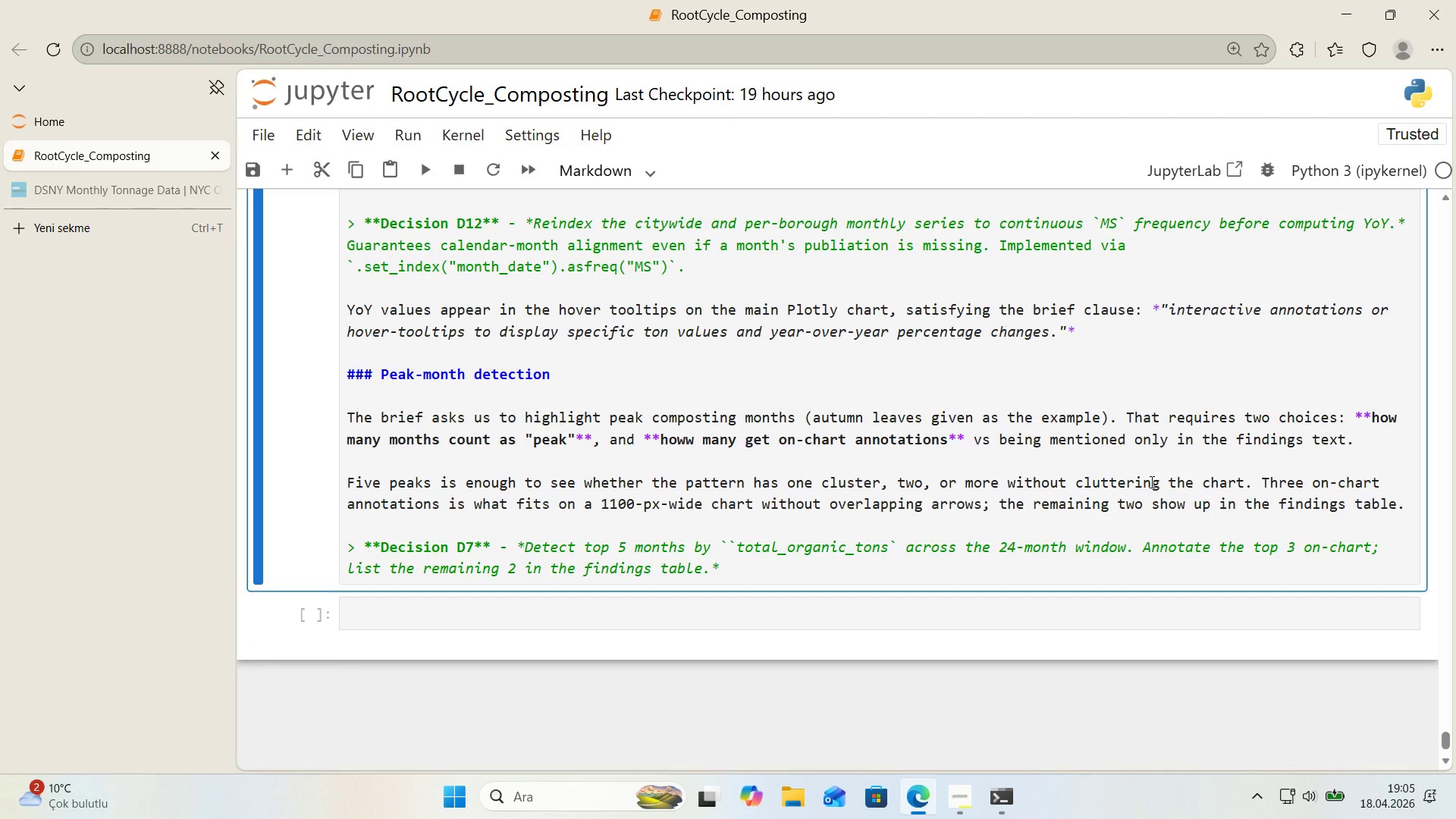 
left_click_drag(start_coordinate=[1154, 504], to_coordinate=[1395, 509])
 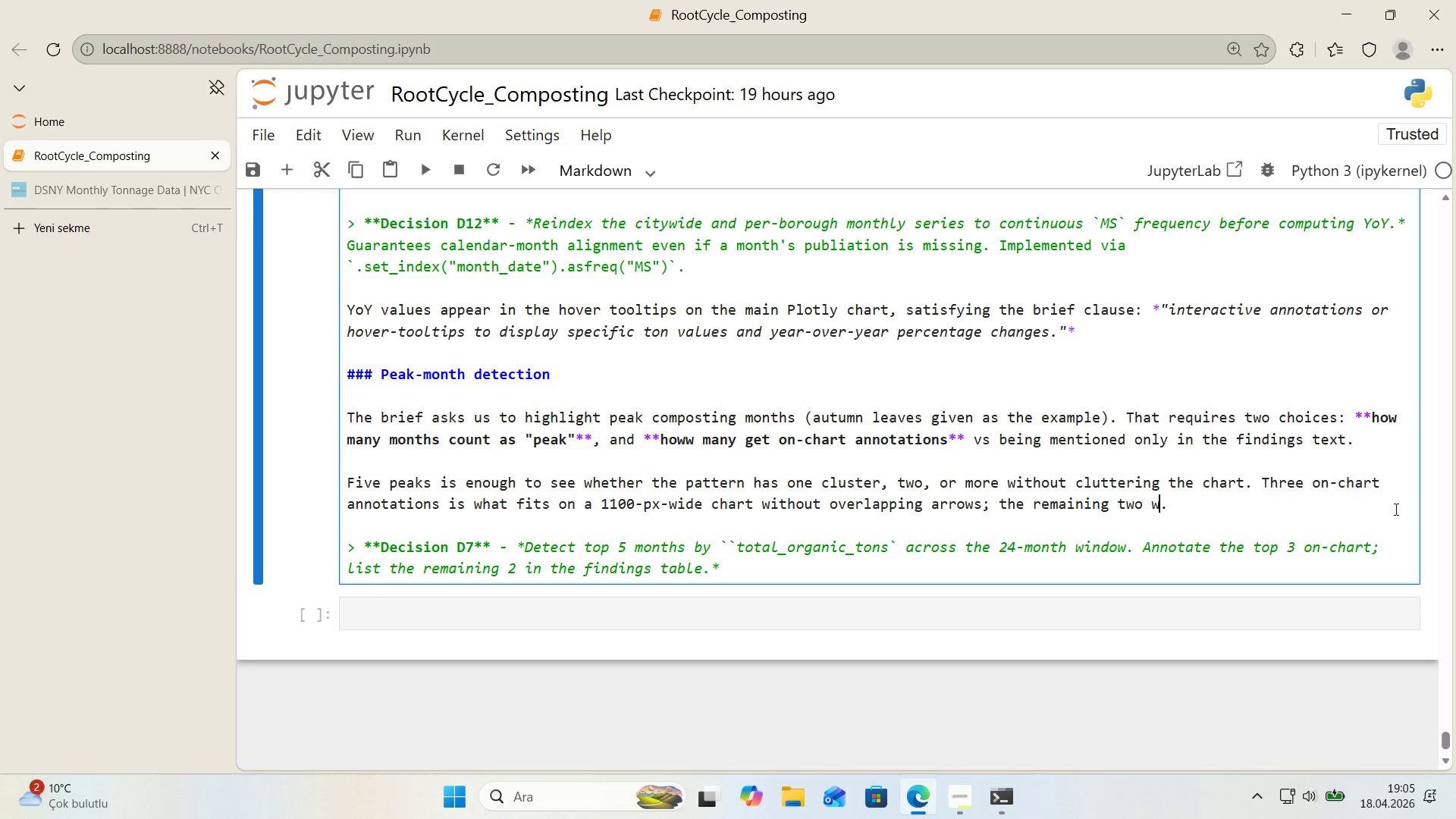 
type(w'll be ment'oned 'n the wr'tten f'nd'ngs later)
 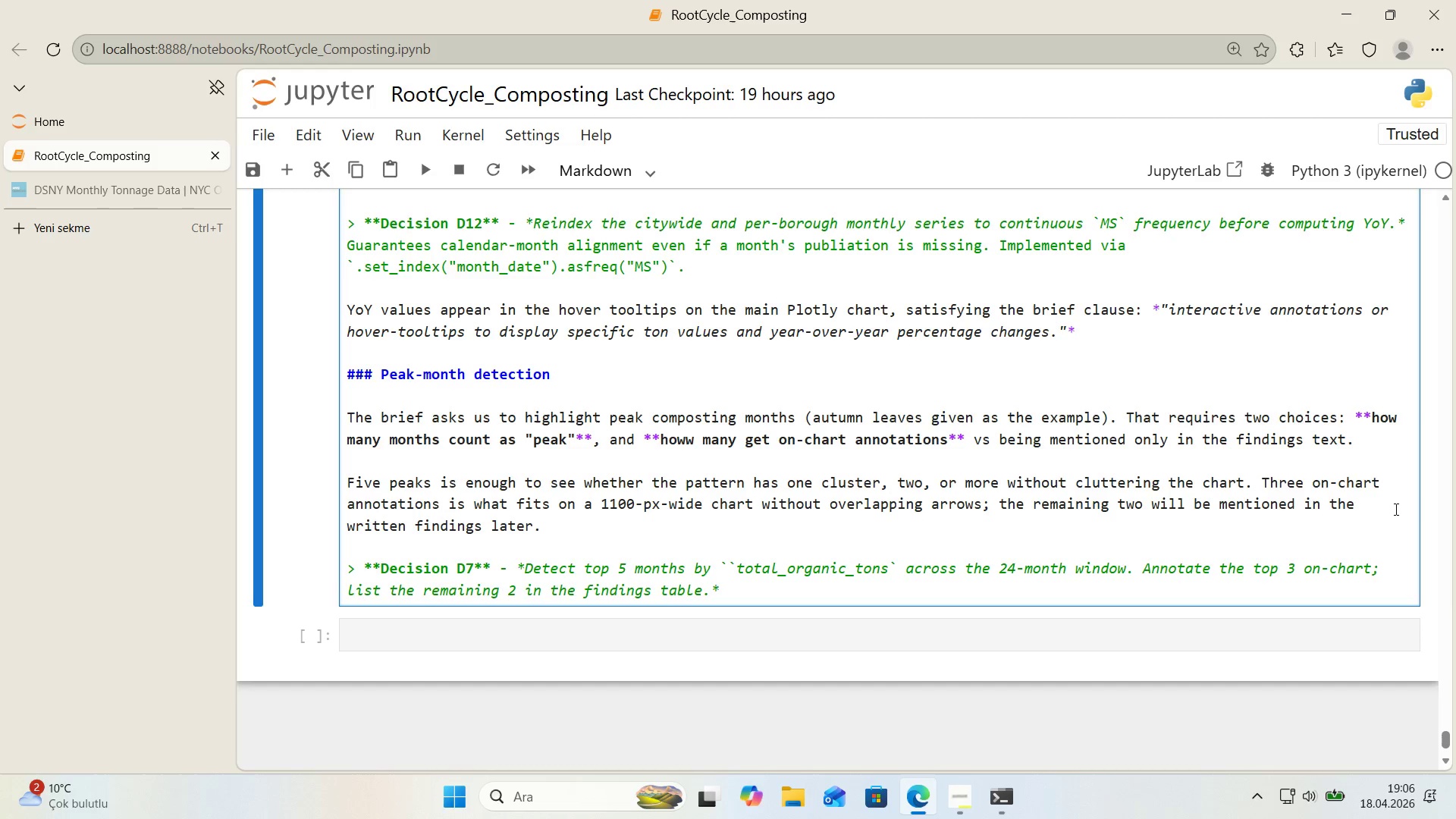 
wait(8.02)
 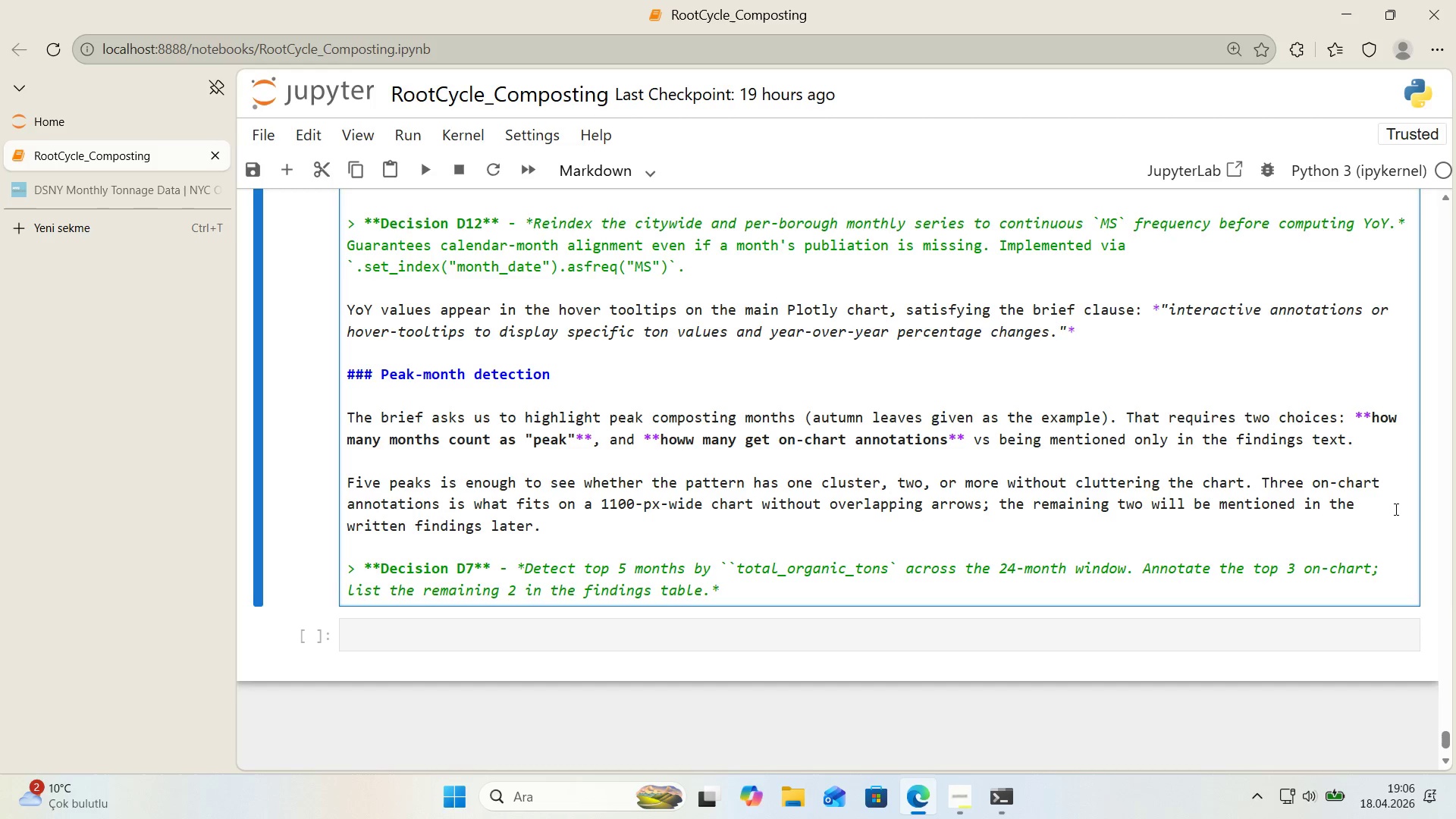 
left_click_drag(start_coordinate=[711, 590], to_coordinate=[336, 596])
 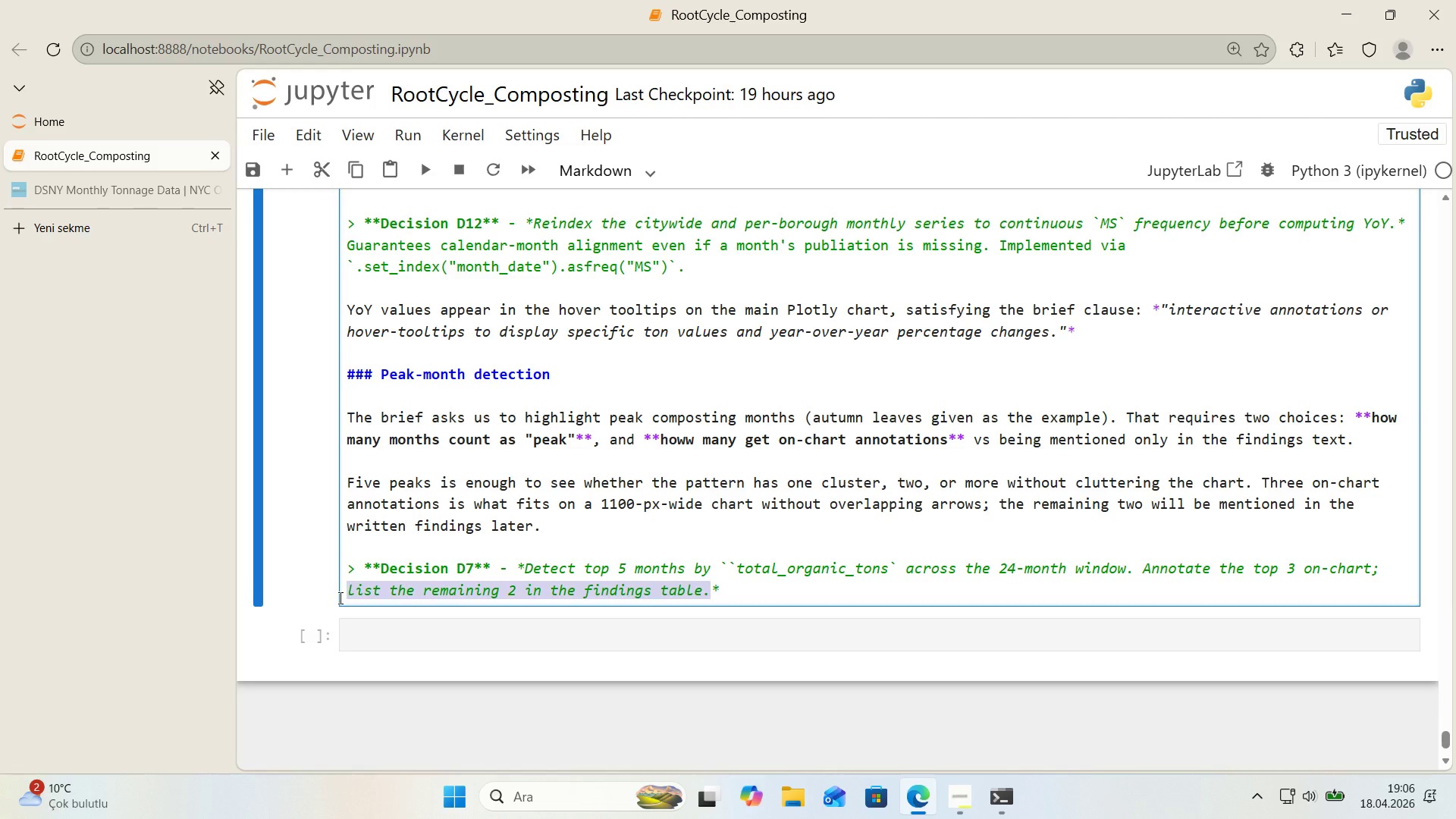 
type(ment'on)
 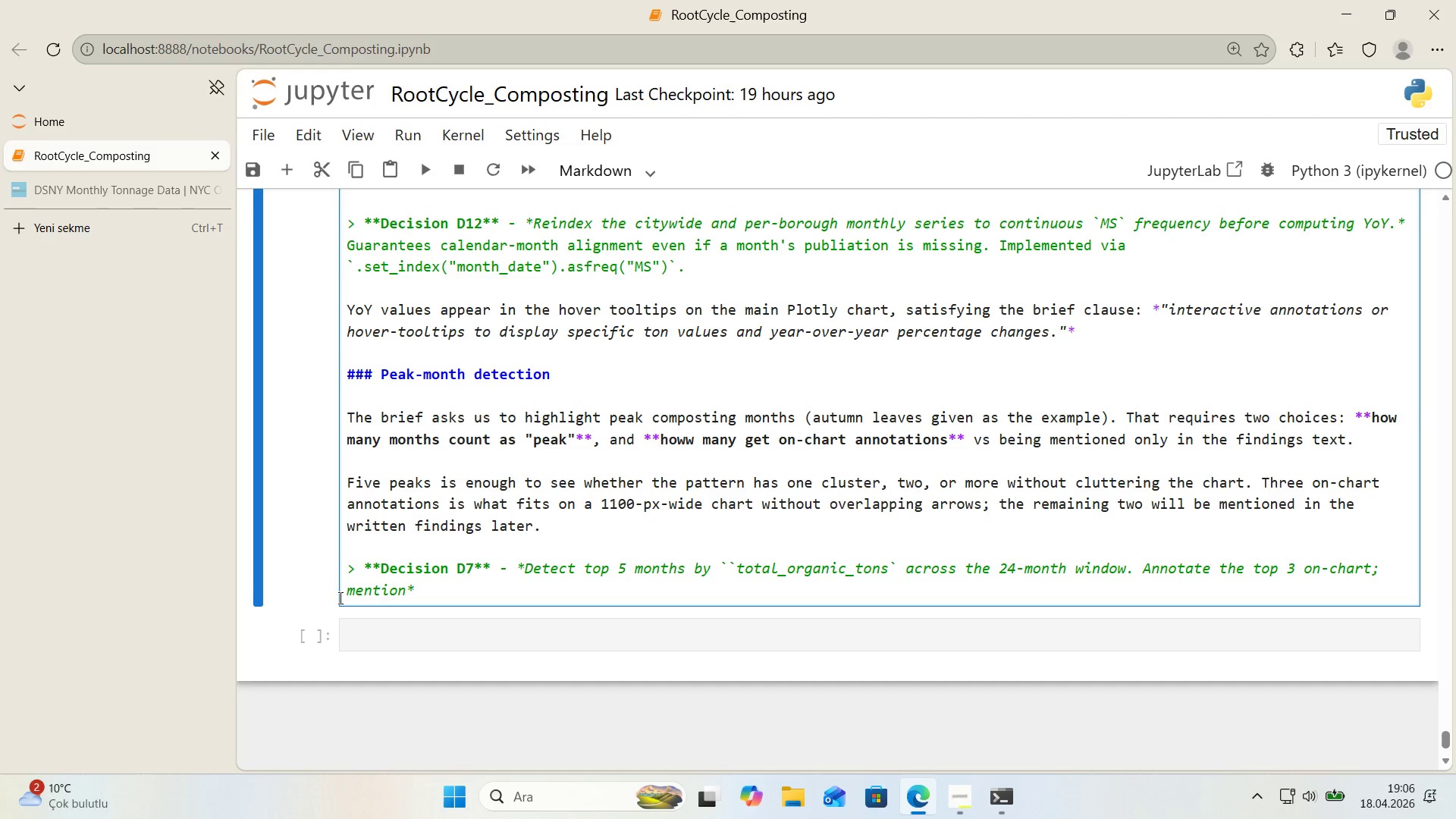 
wait(7.64)
 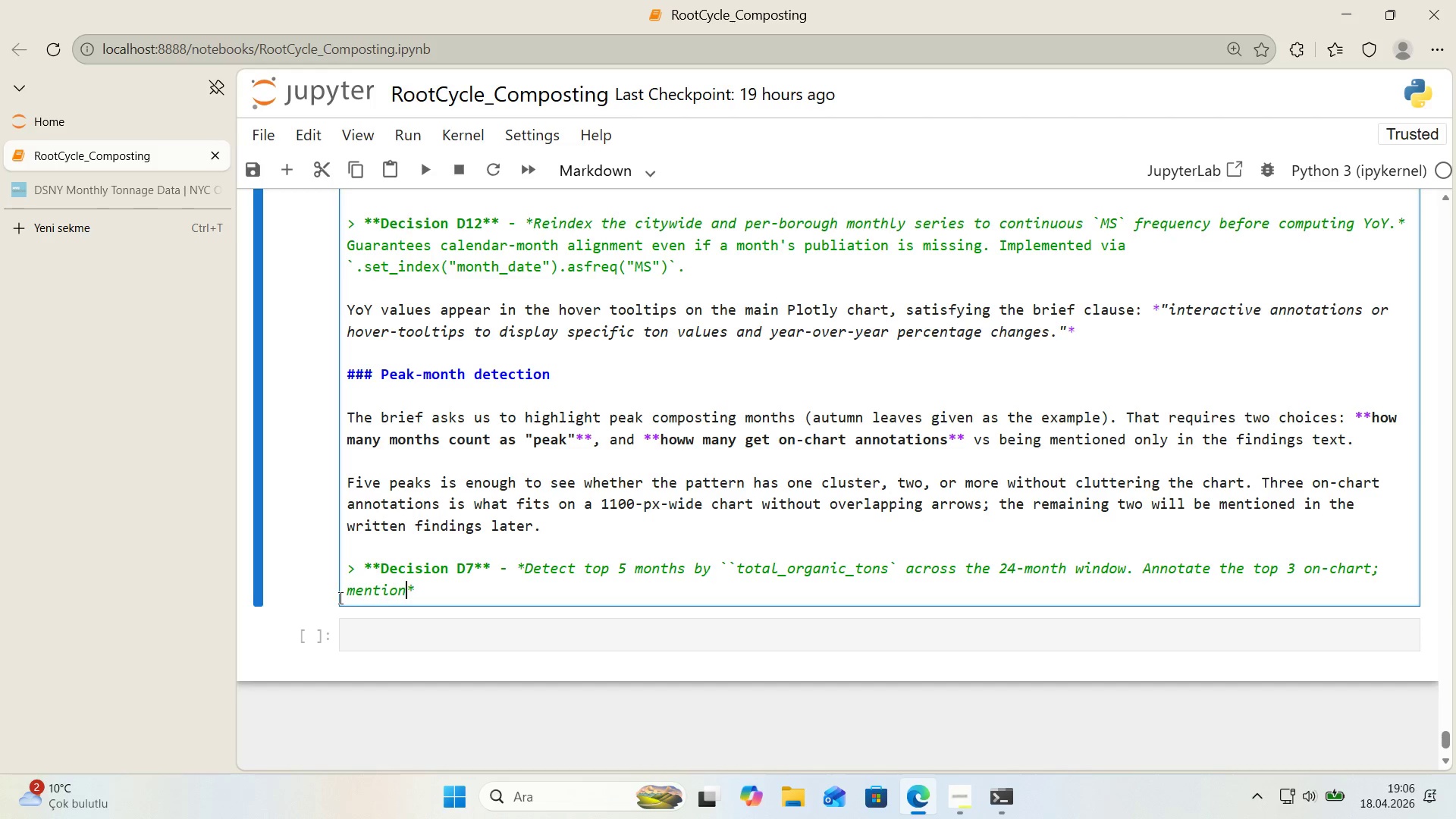 
type( the rema'n'ng 2 'n the f'ng'nd)
key(Backspace)
key(Backspace)
key(Backspace)
key(Backspace)
key(Backspace)
type(d)
key(Backspace)
type(ndg)
key(Backspace)
type('ngs d'scuss'on.`)
 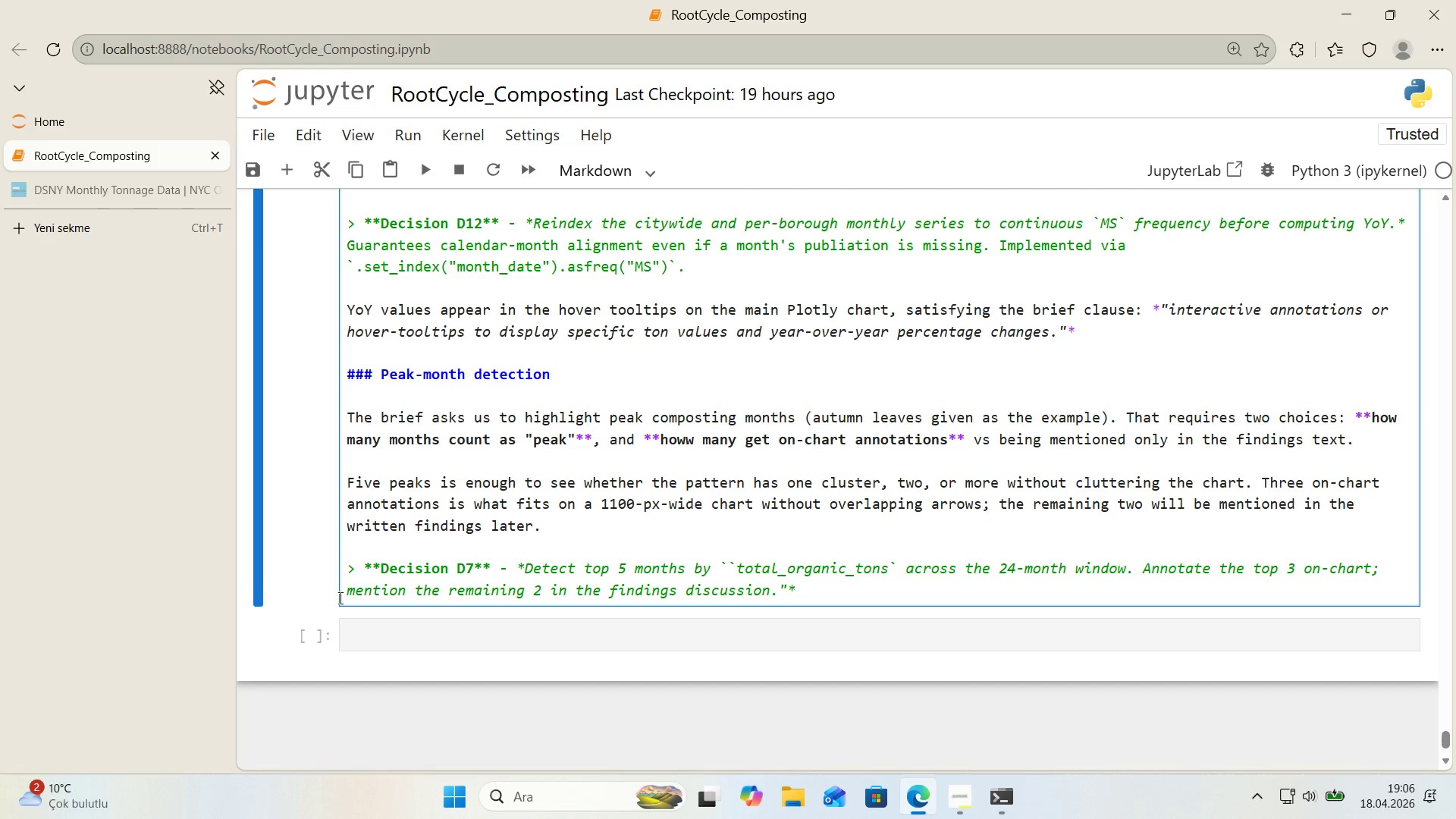 
wait(8.42)
 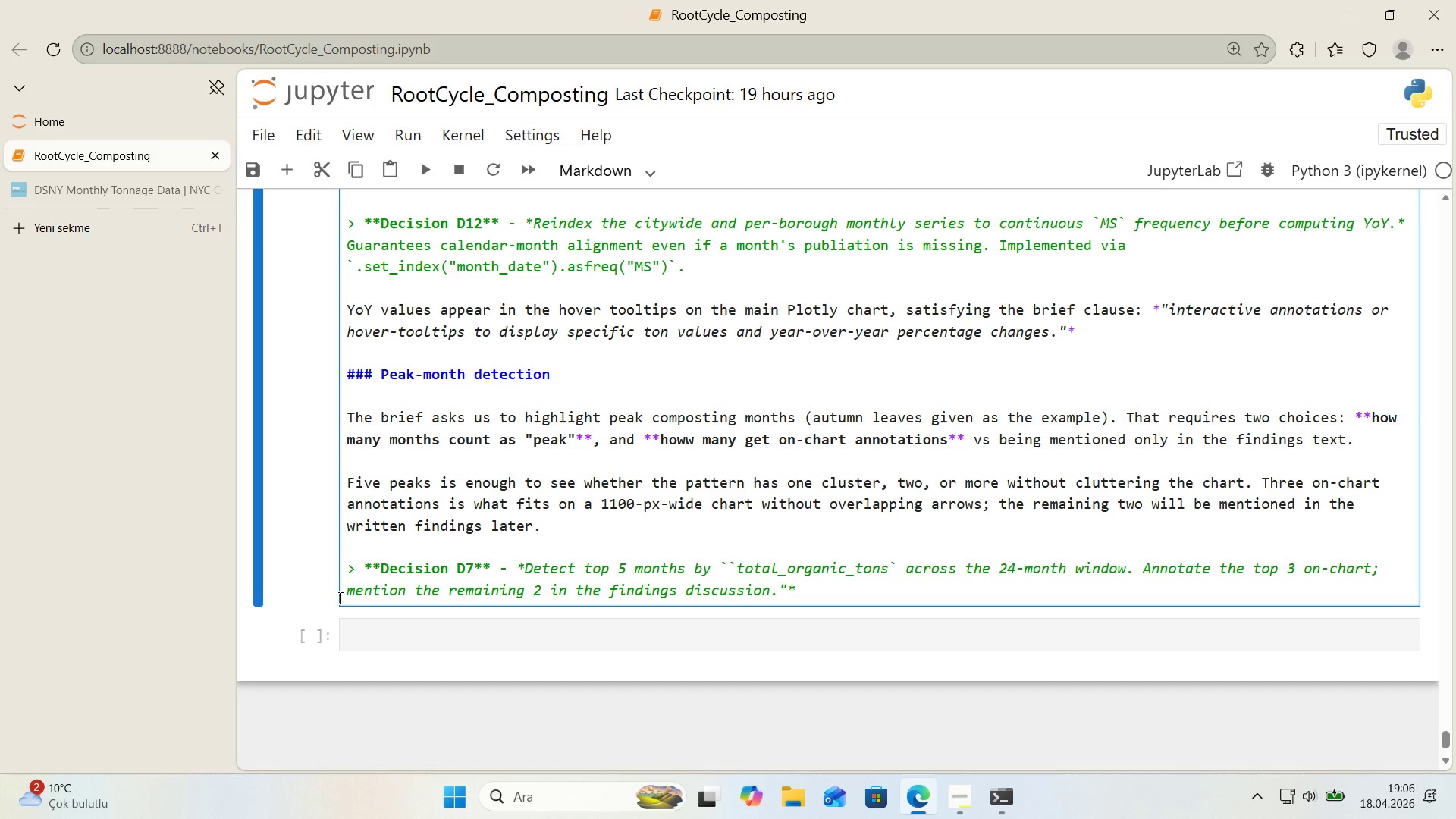 
key(Backspace)
 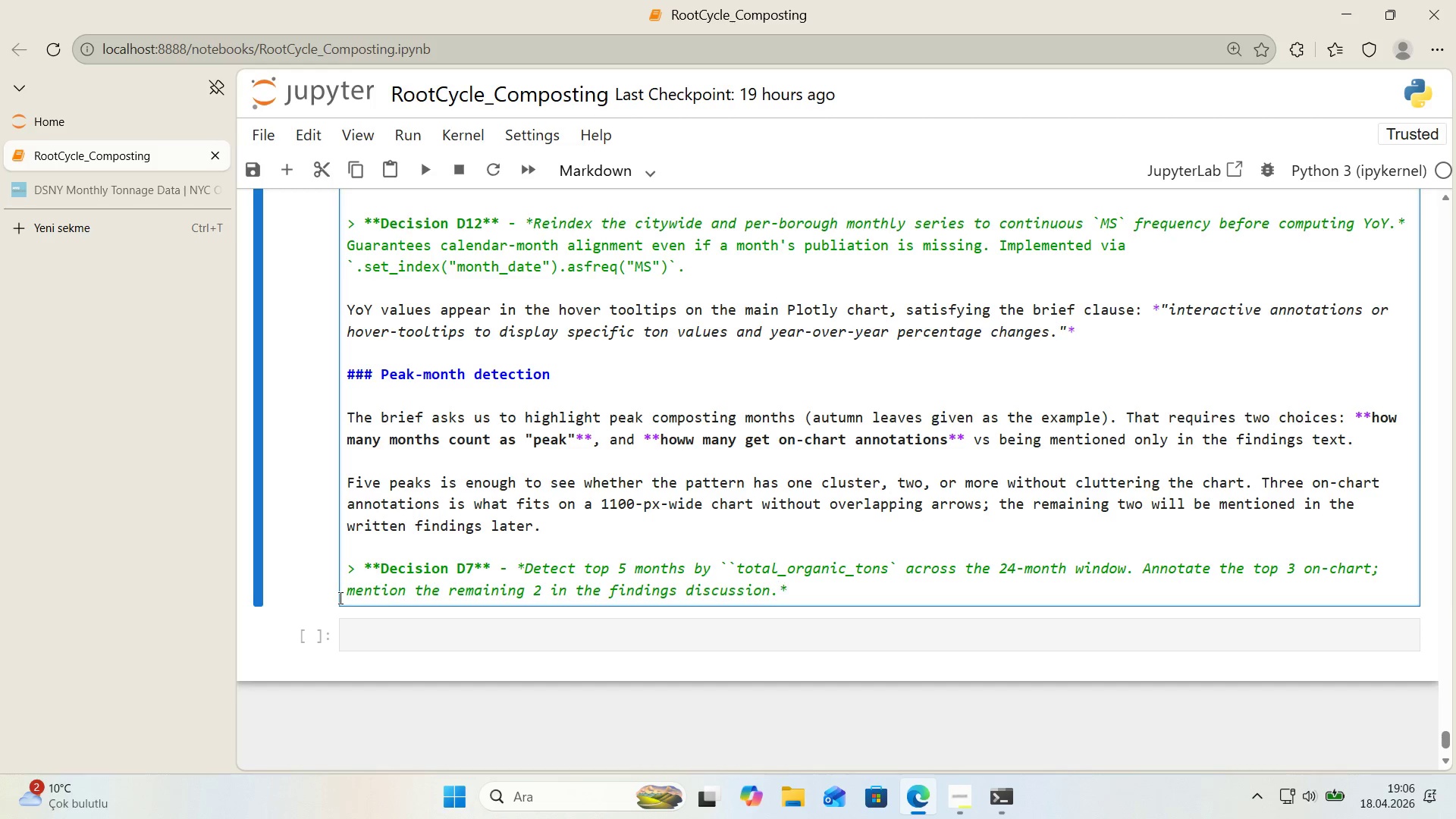 
key(Shift+Enter)
 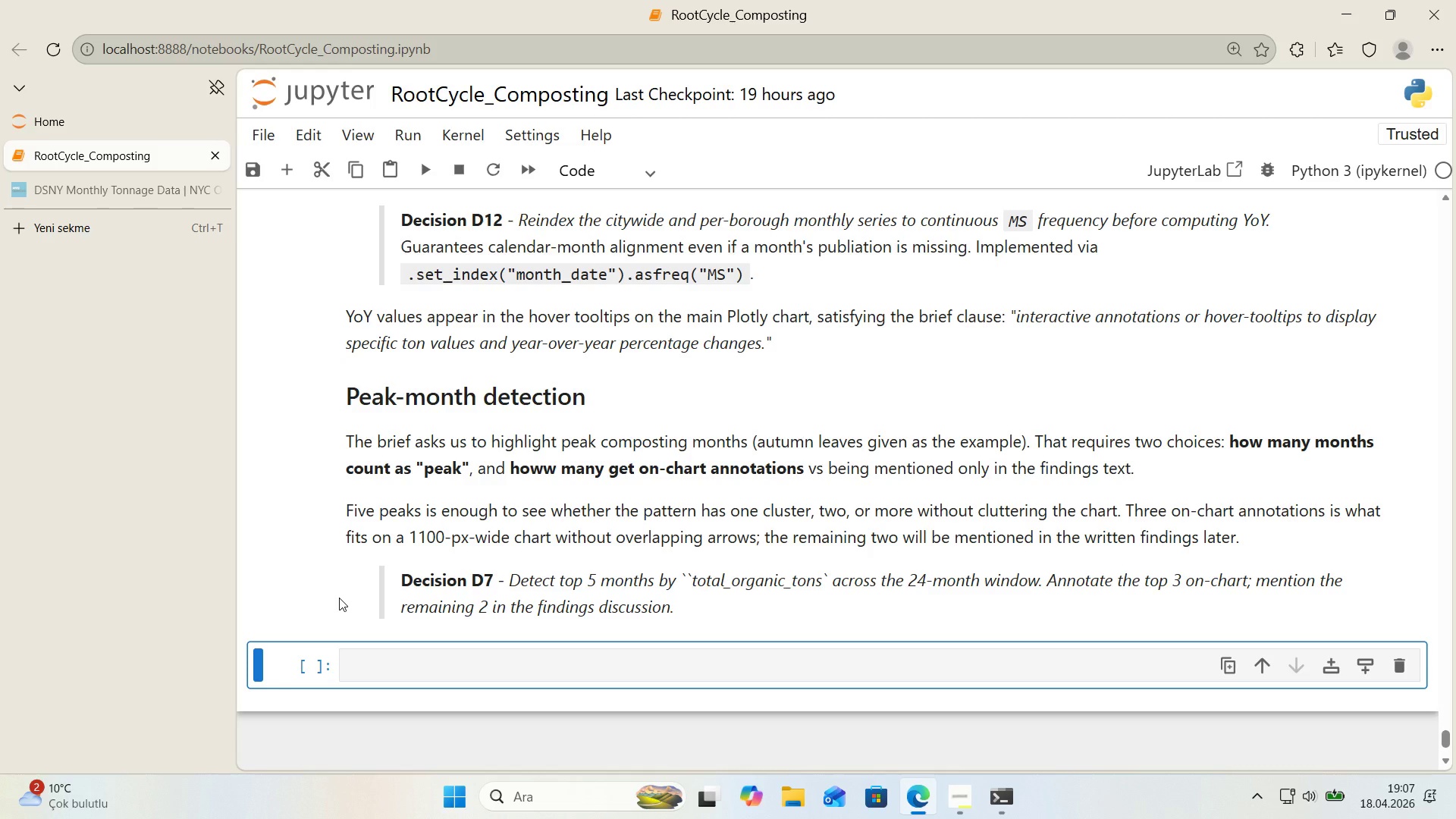 